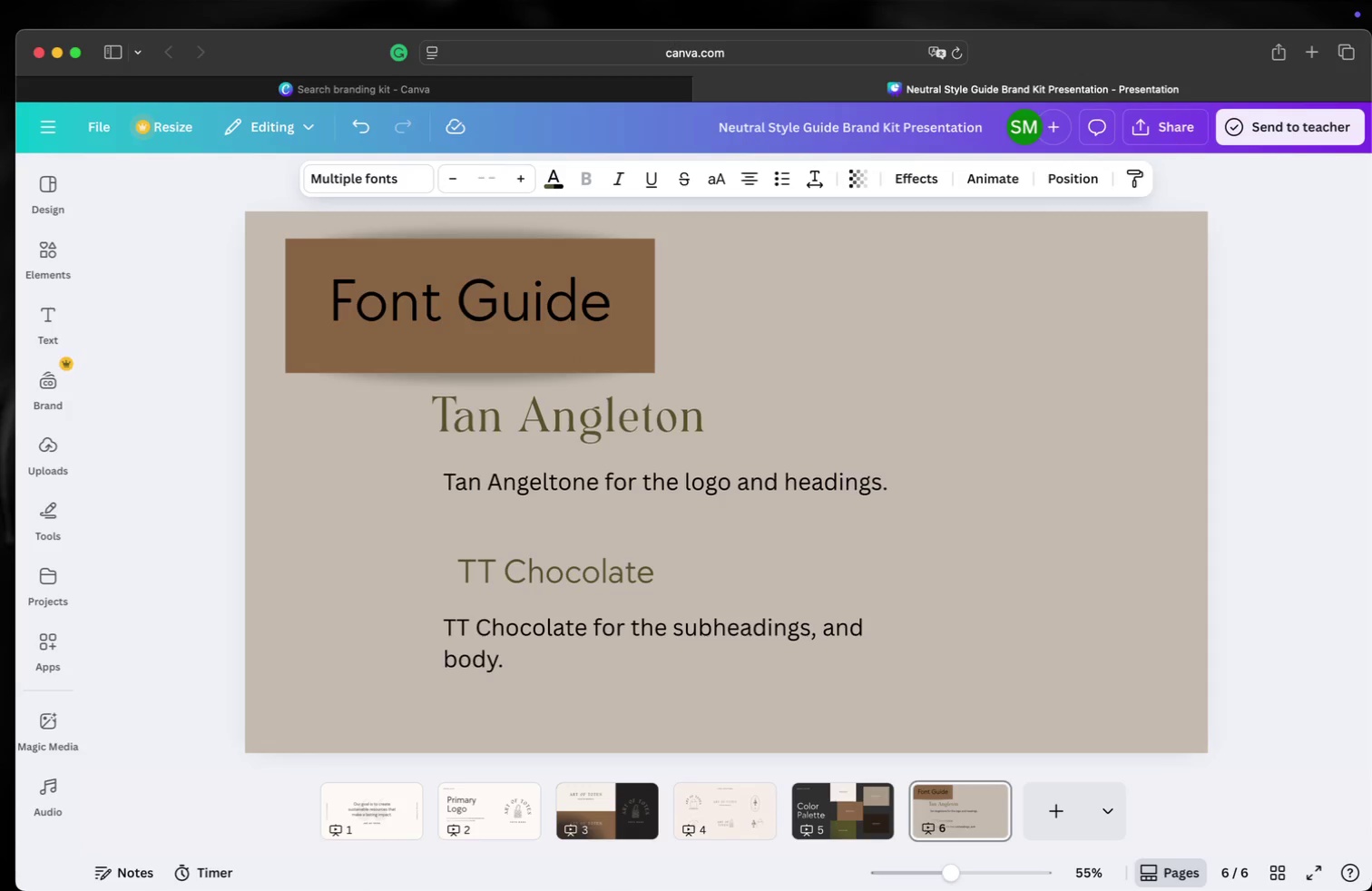 
key(ArrowDown)
 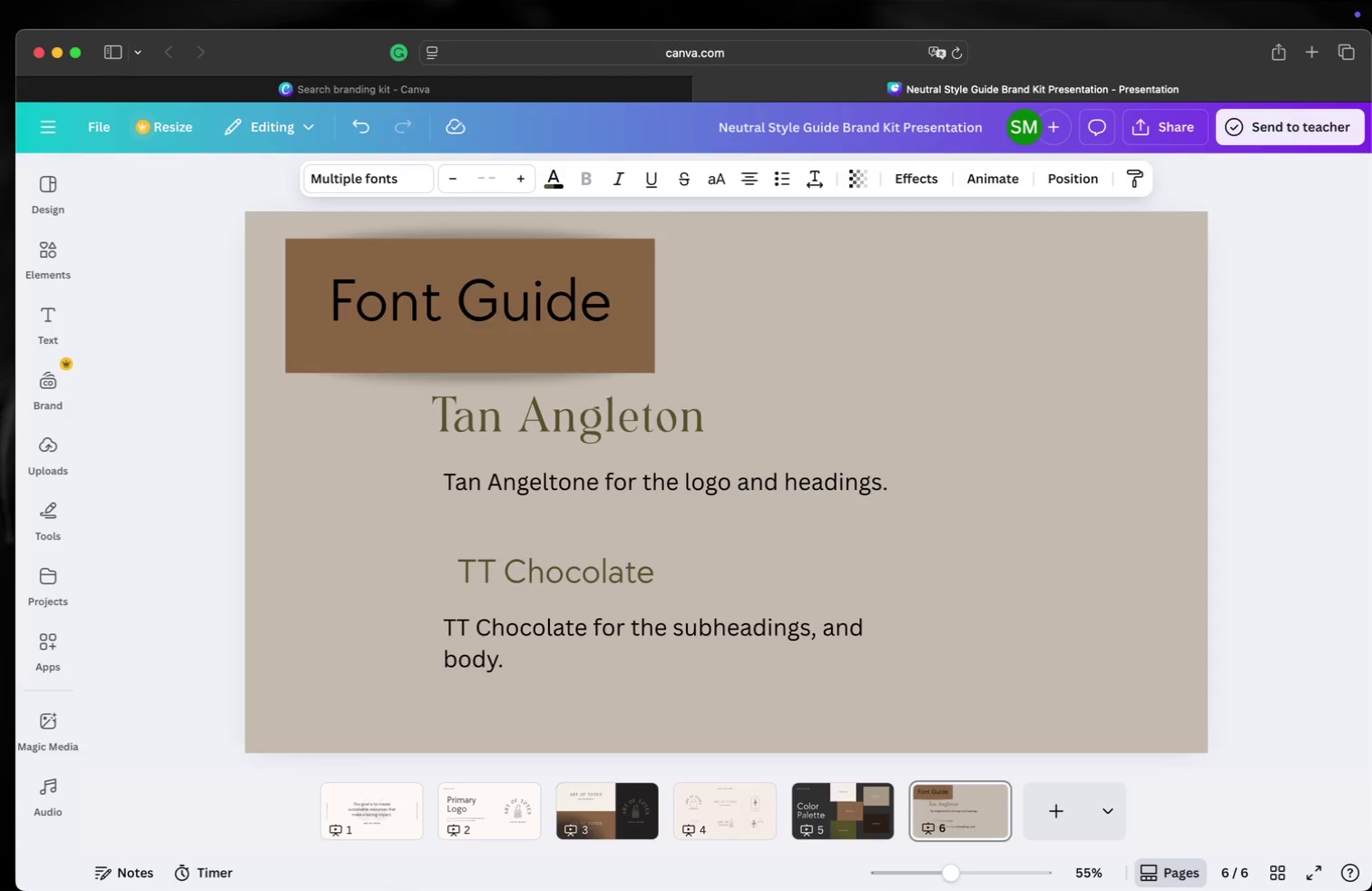 
key(ArrowDown)
 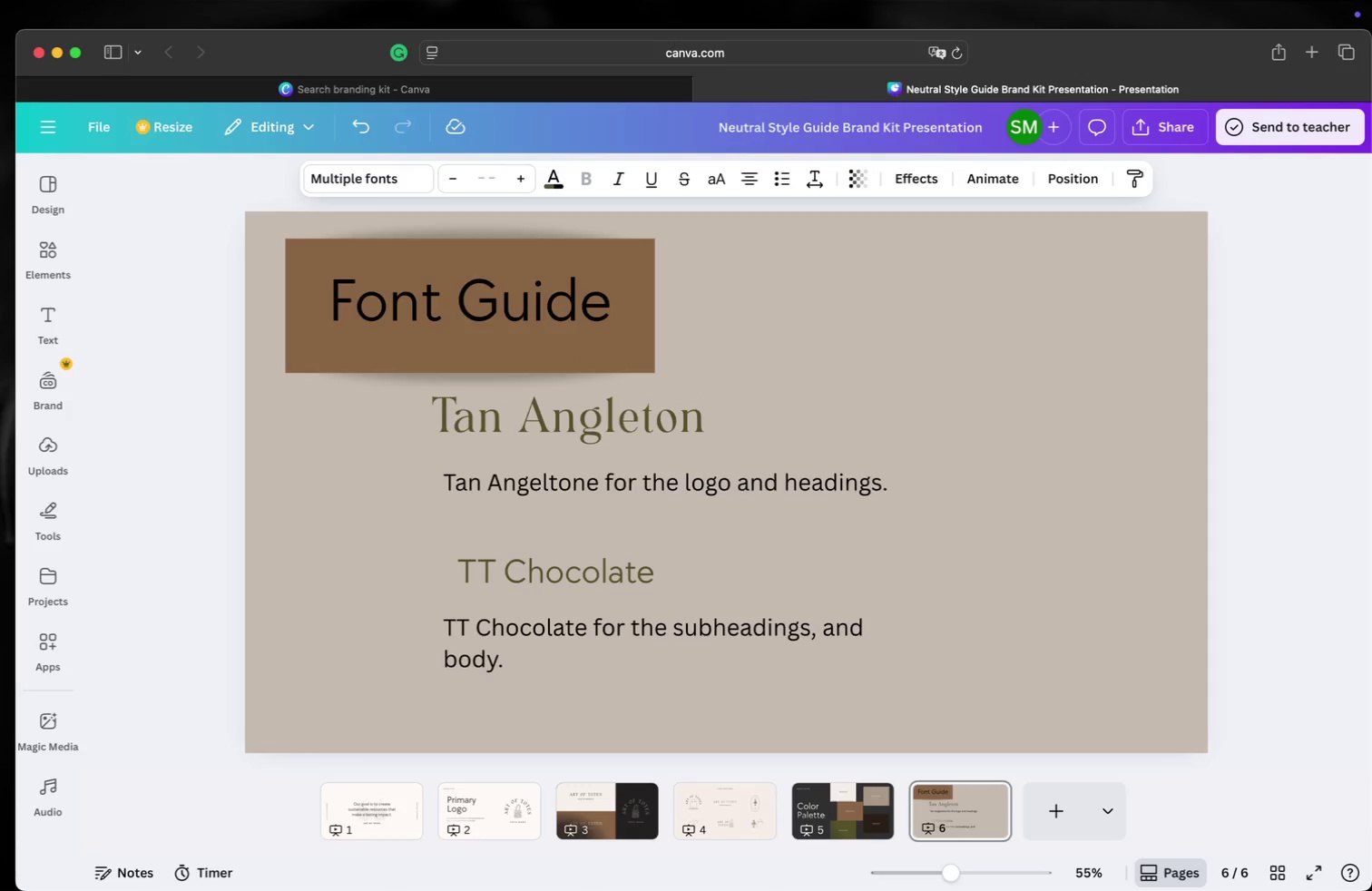 
key(ArrowDown)
 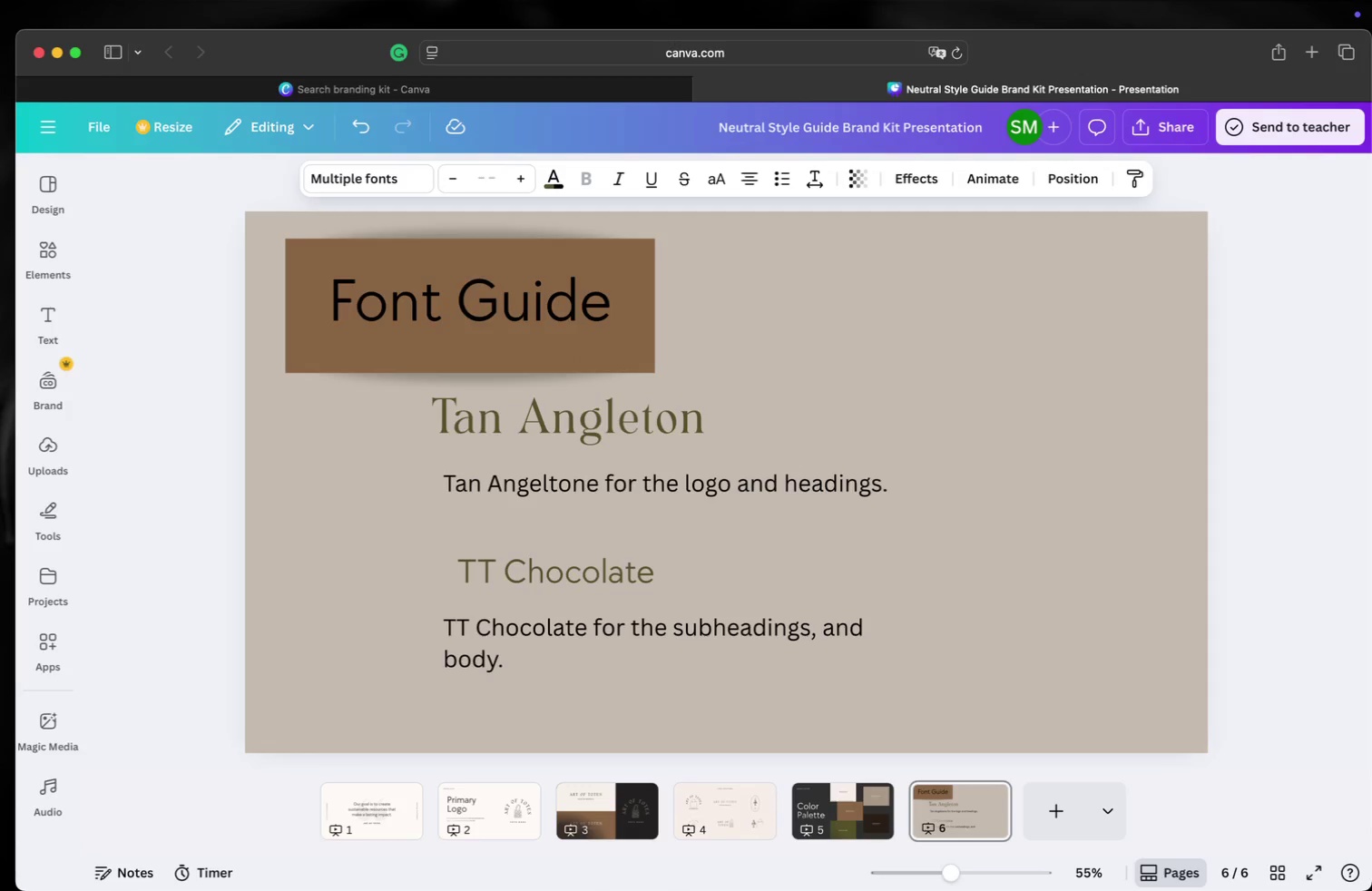 
key(ArrowDown)
 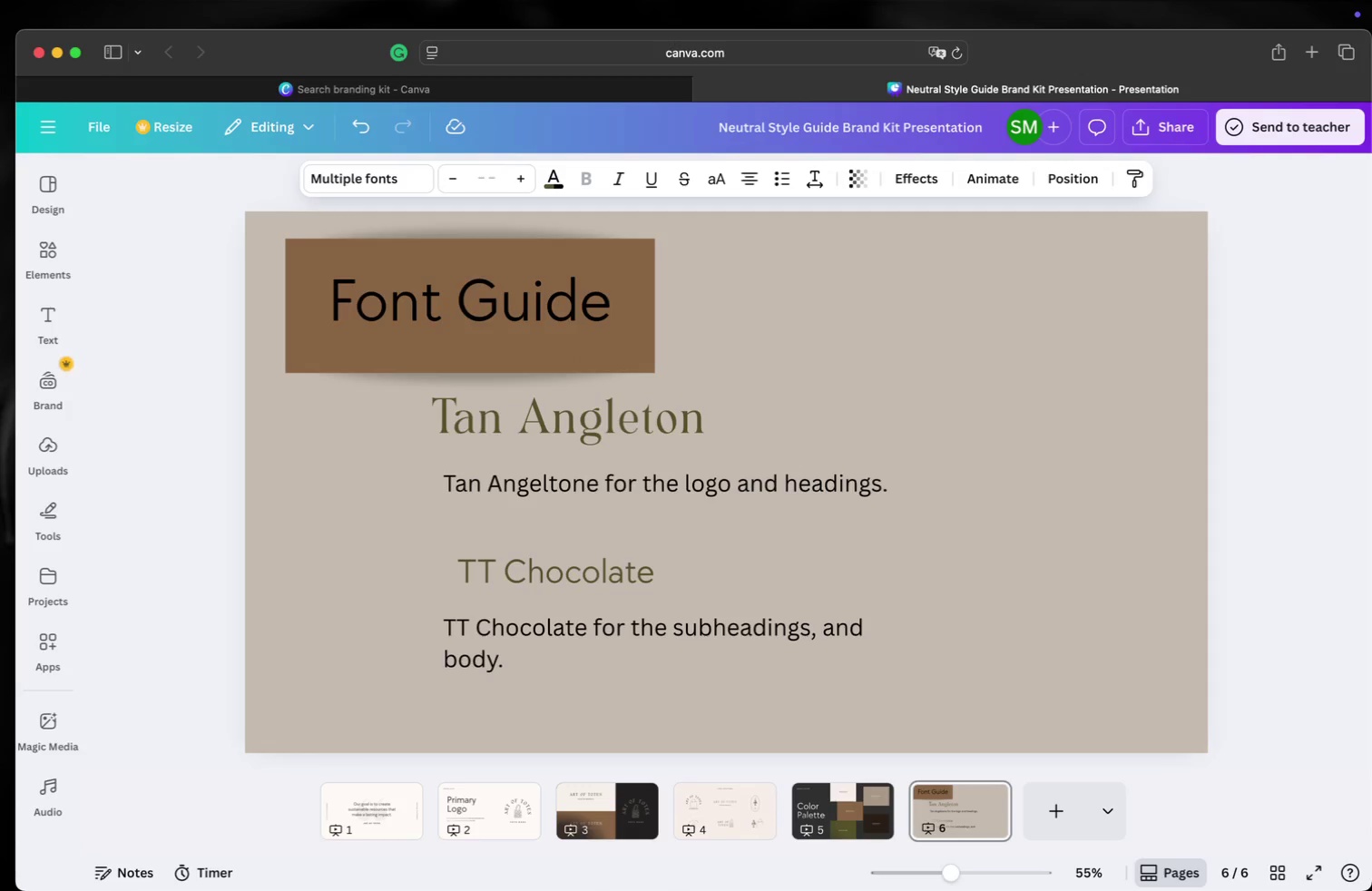 
key(ArrowDown)
 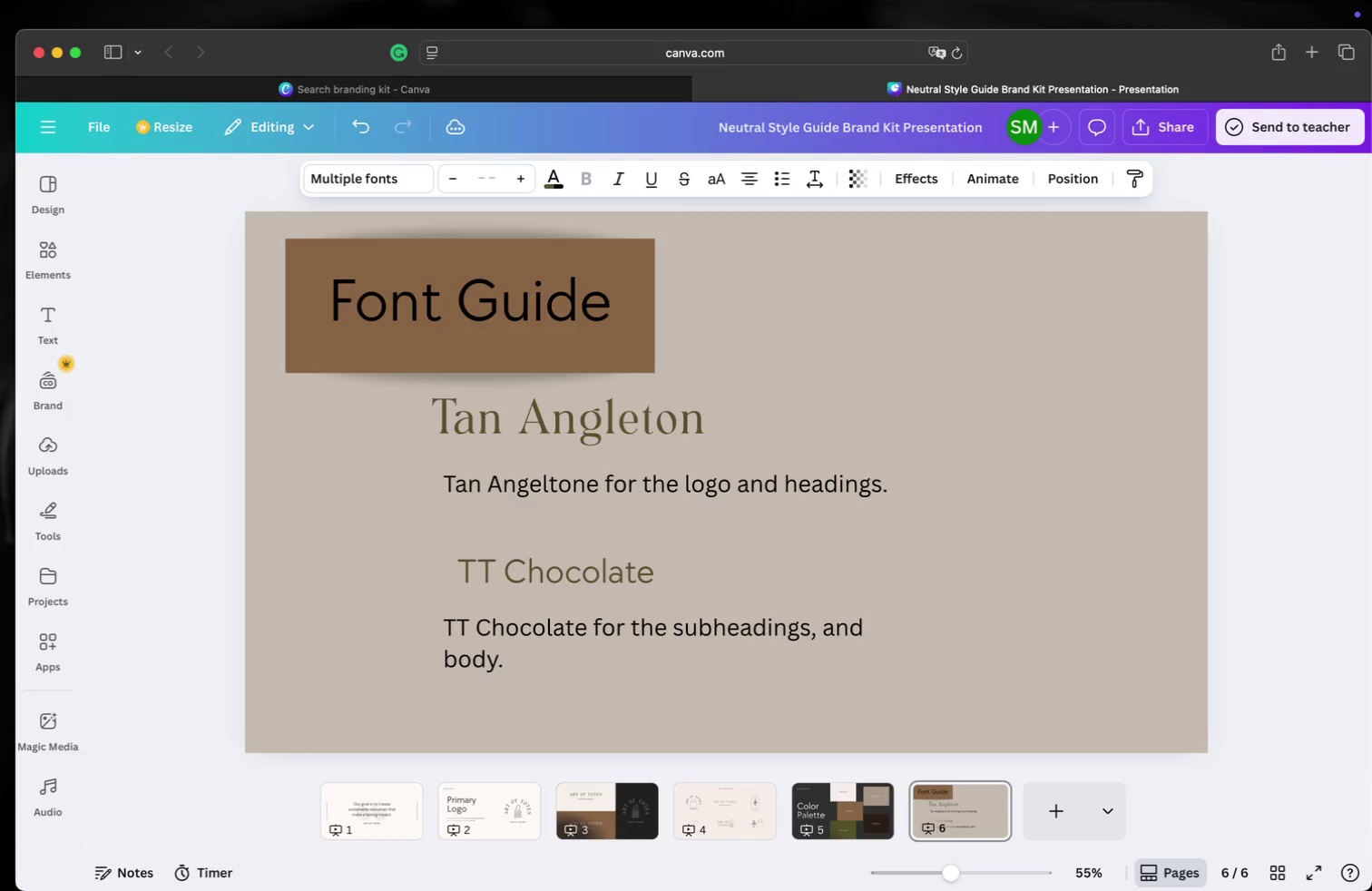 
key(ArrowDown)
 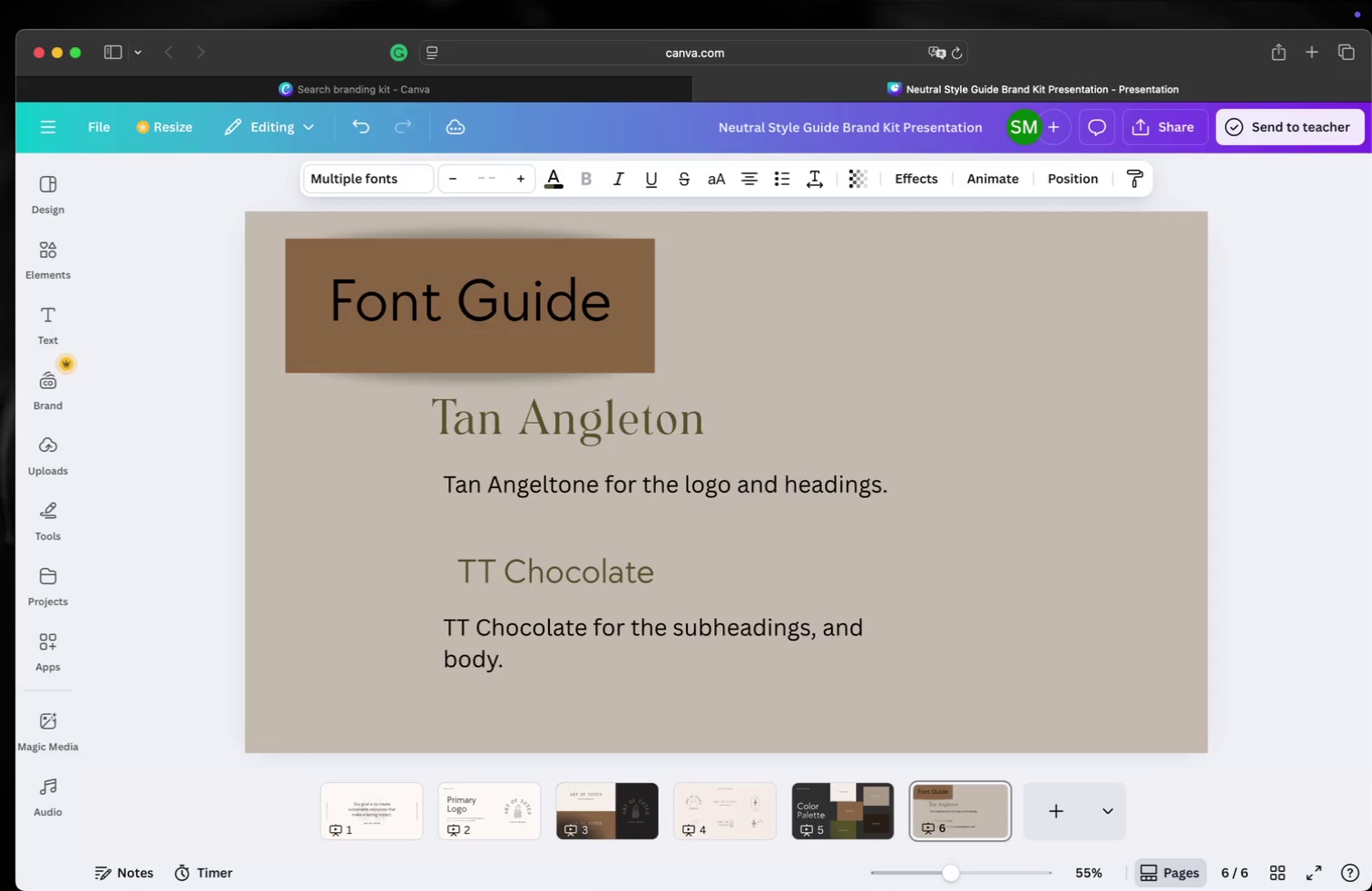 
key(ArrowDown)
 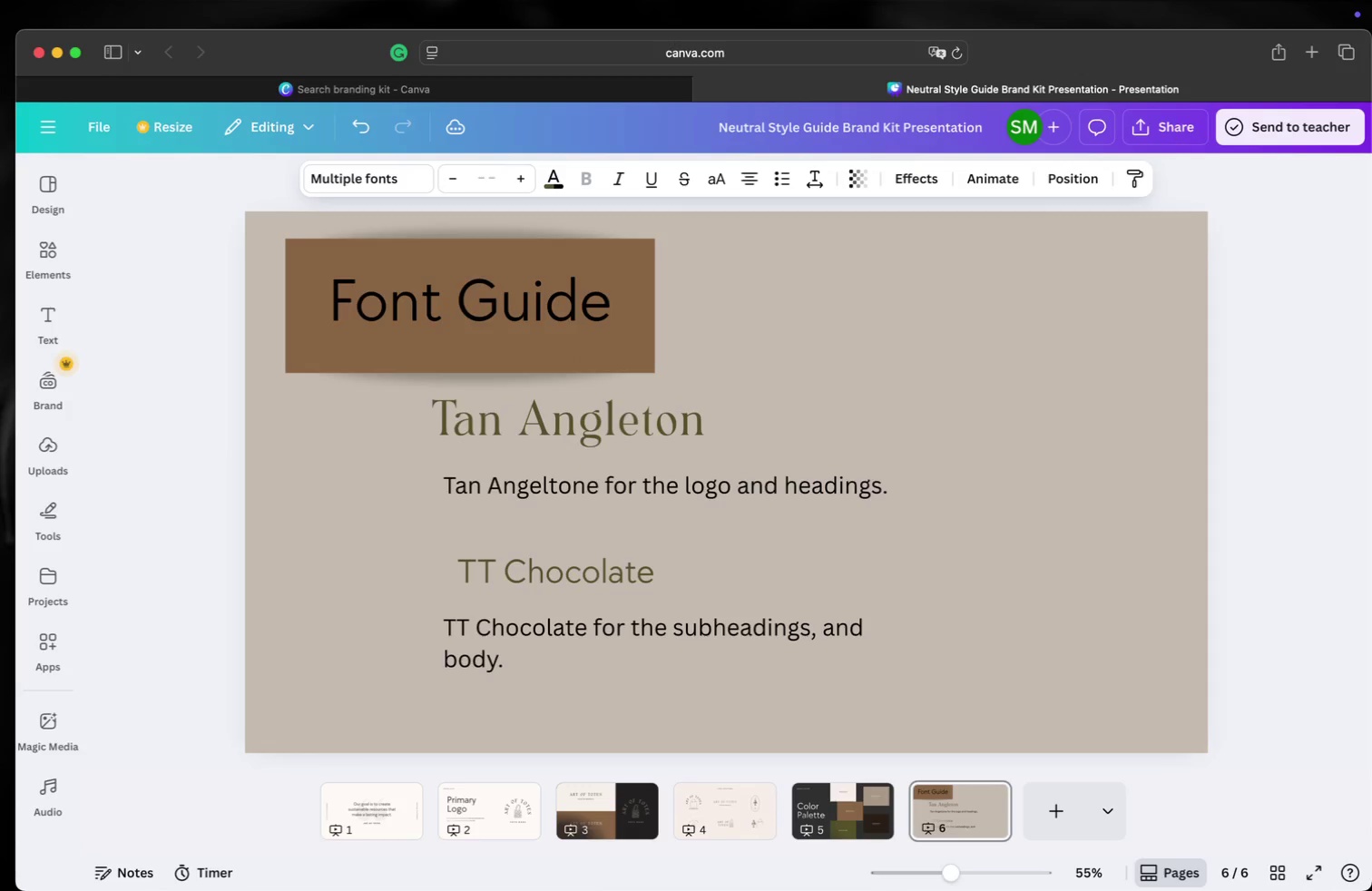 
hold_key(key=ArrowDown, duration=1.5)
 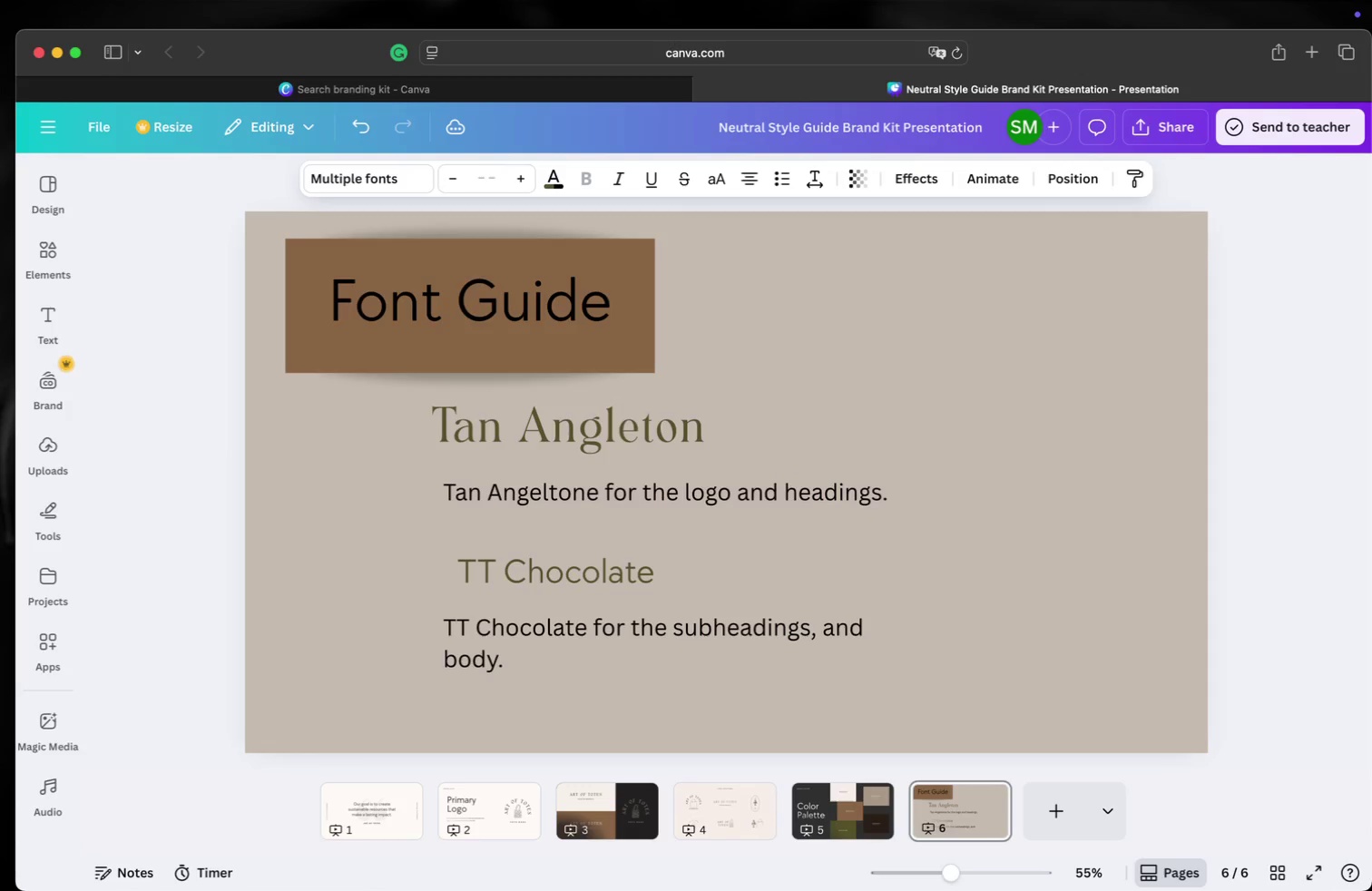 
hold_key(key=ArrowDown, duration=0.32)
 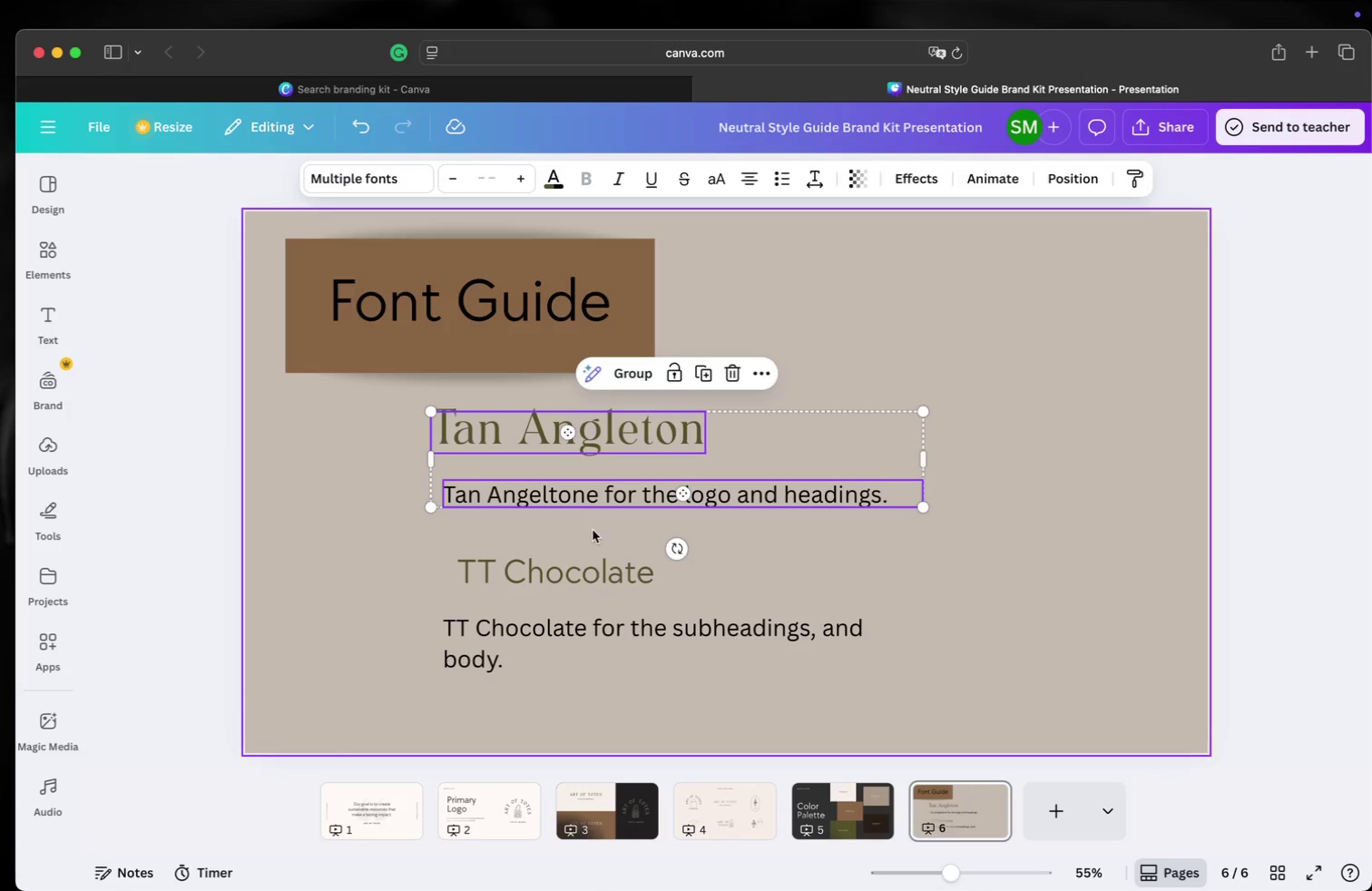 
left_click([555, 575])
 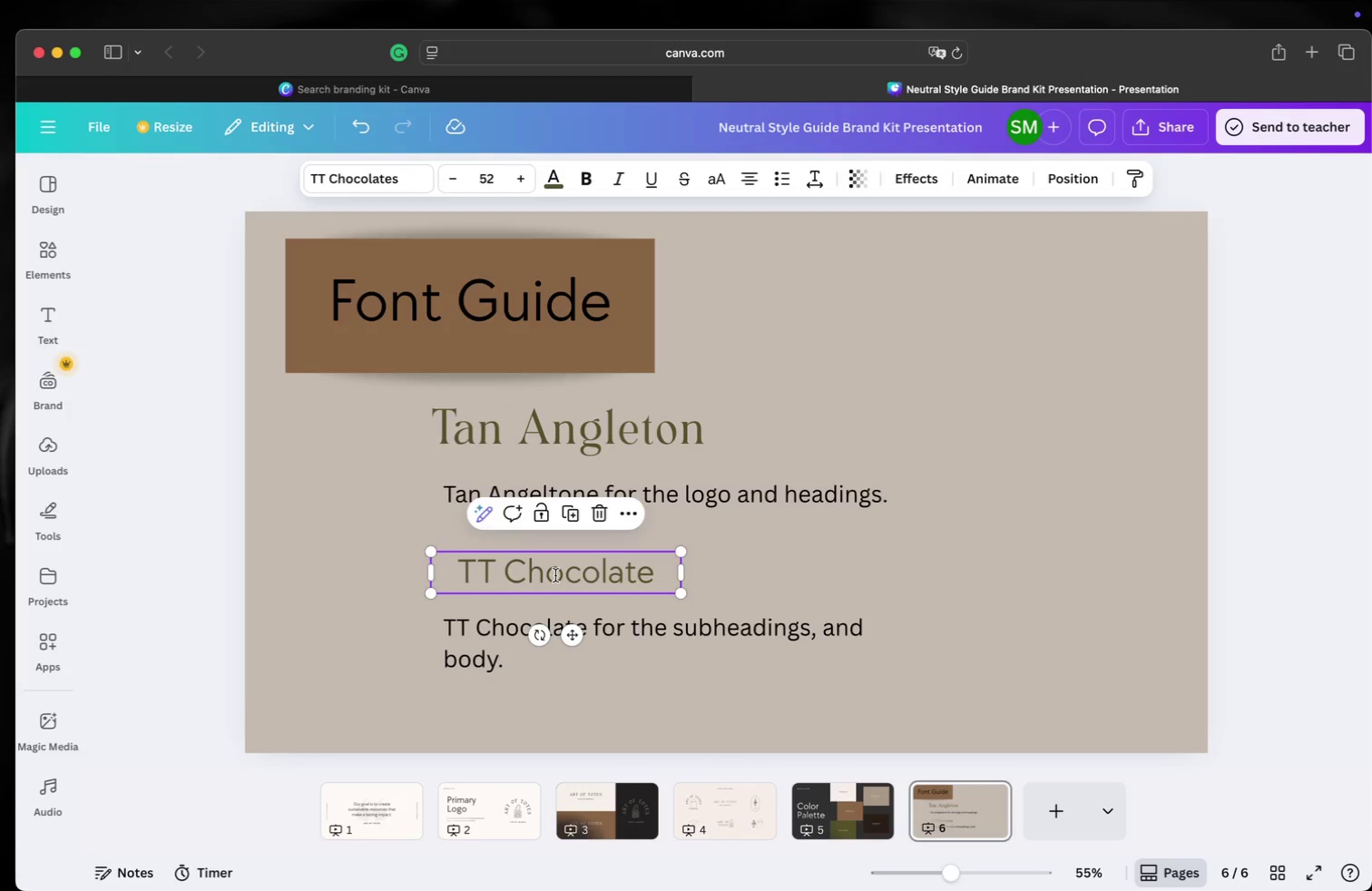 
hold_key(key=ArrowDown, duration=1.21)
 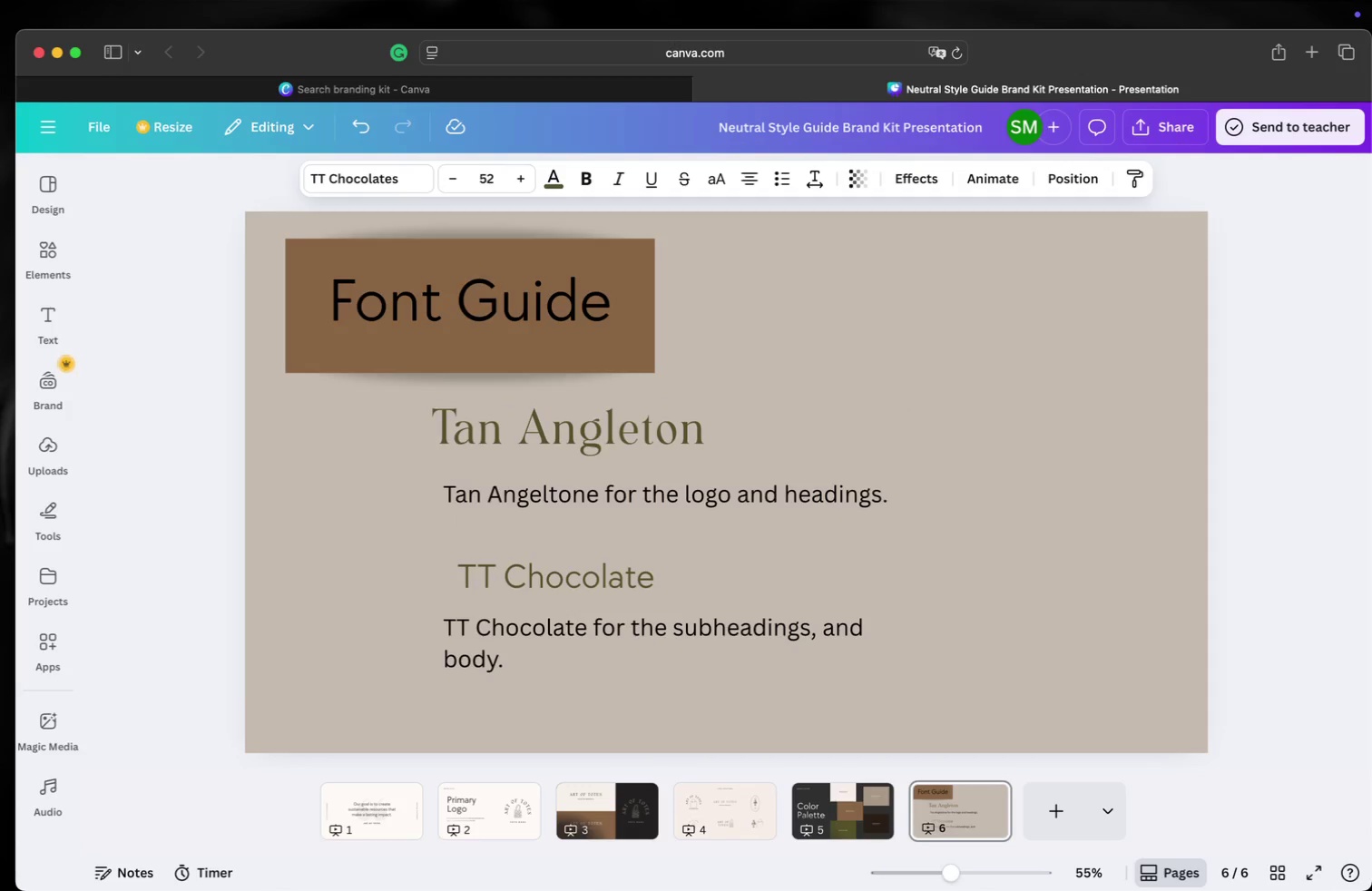 
hold_key(key=ArrowLeft, duration=1.5)
 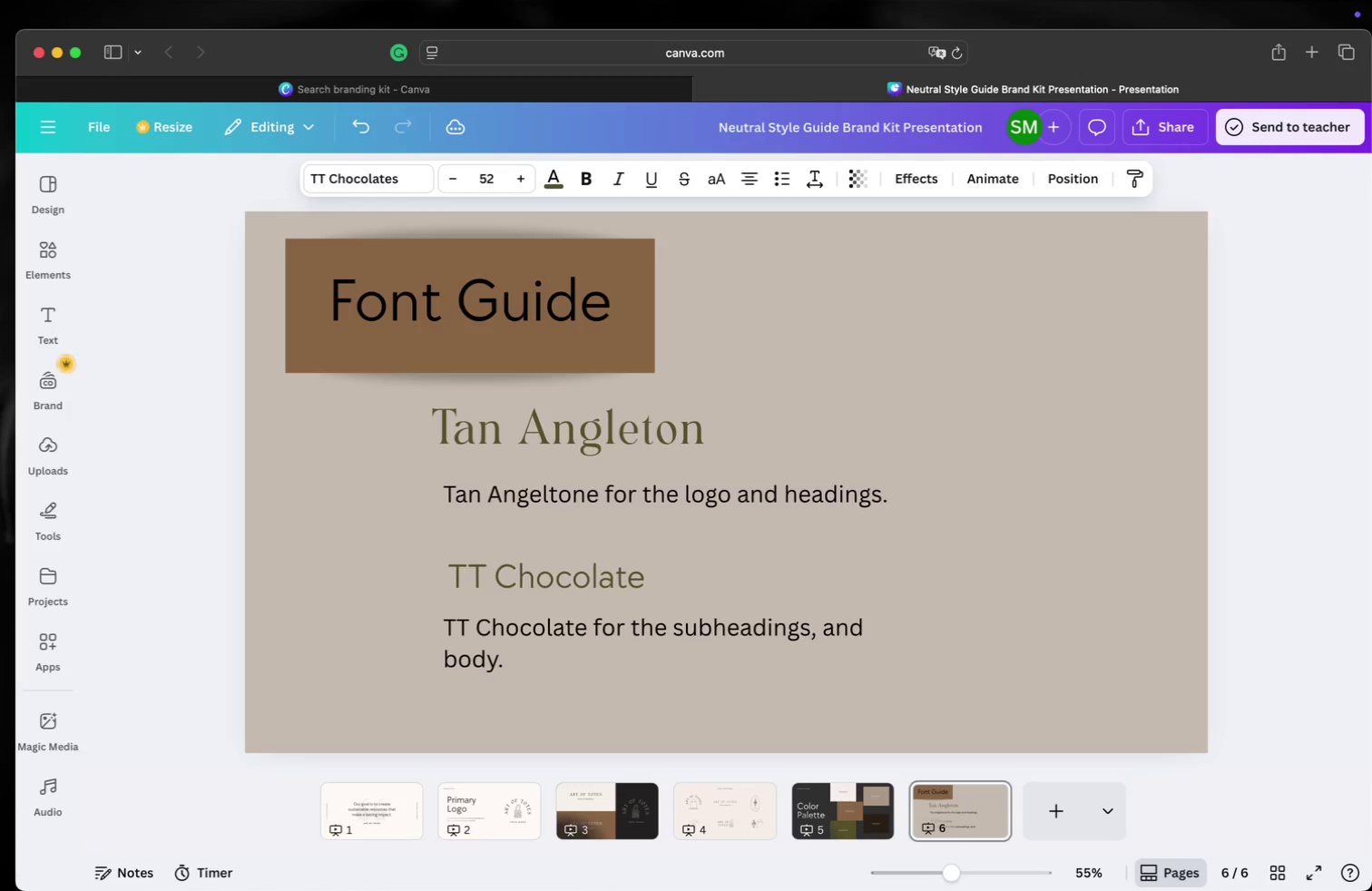 
hold_key(key=ArrowLeft, duration=1.5)
 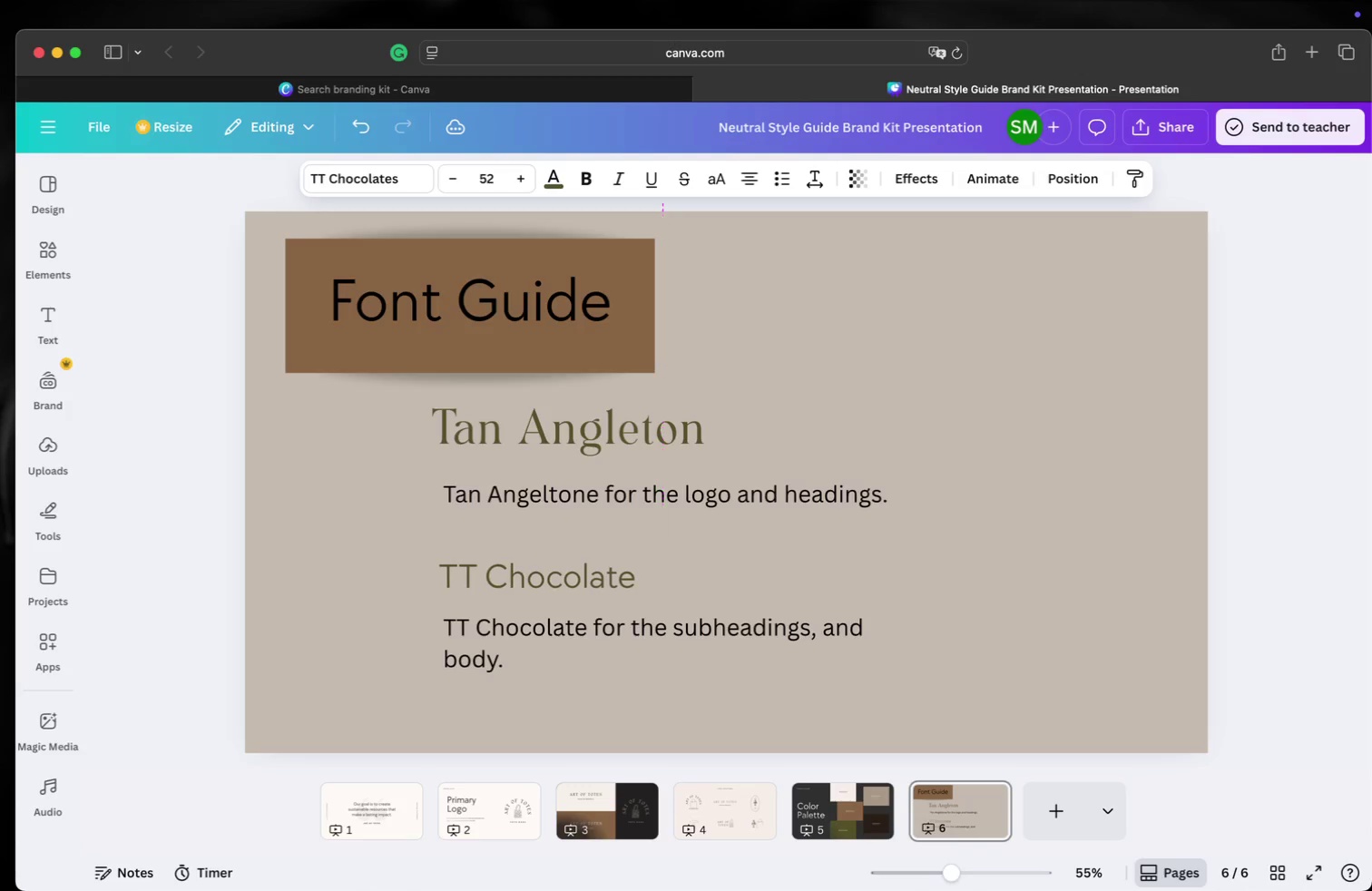 
hold_key(key=ArrowLeft, duration=0.47)
 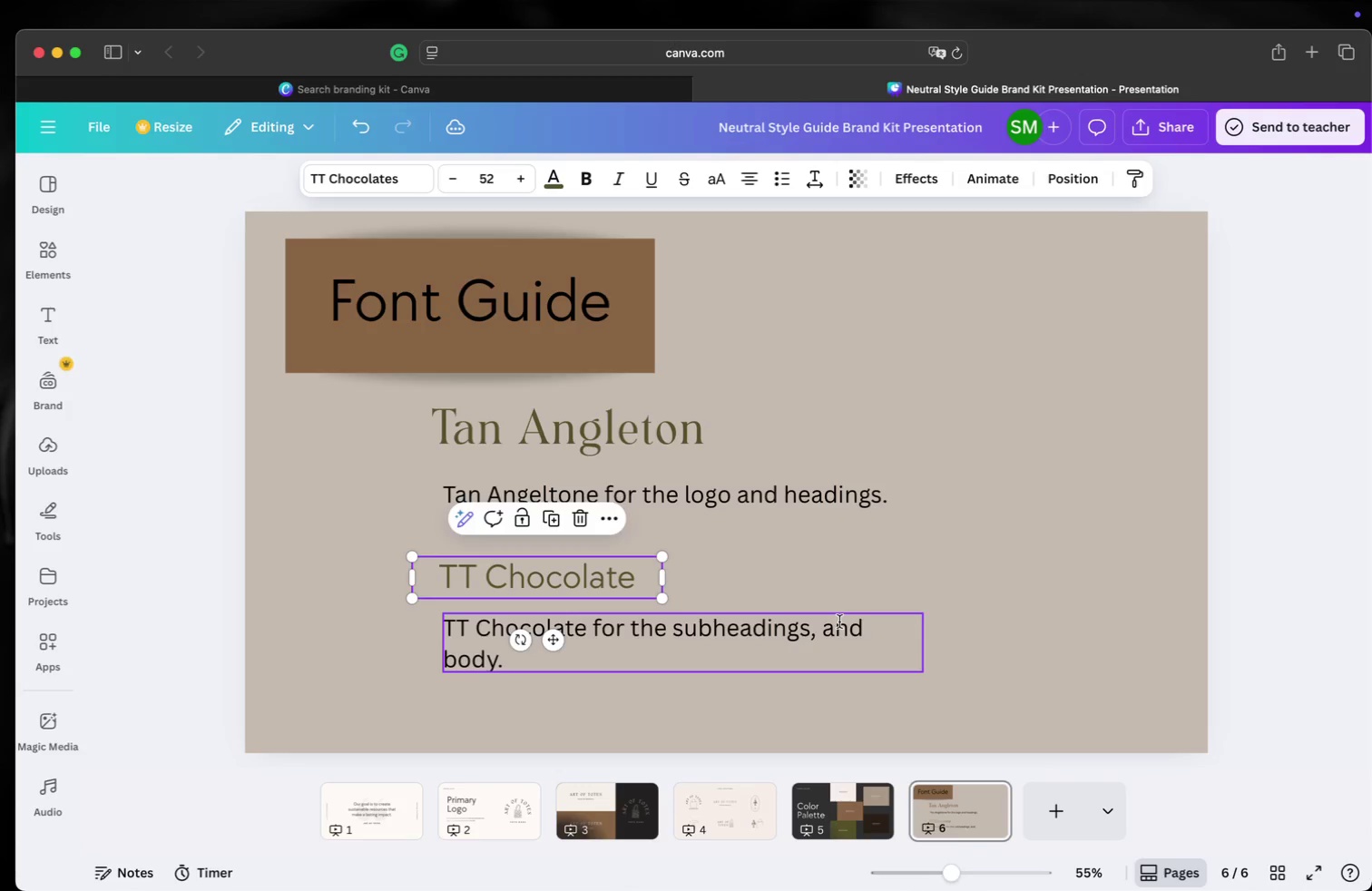 
left_click_drag(start_coordinate=[798, 500], to_coordinate=[791, 491])
 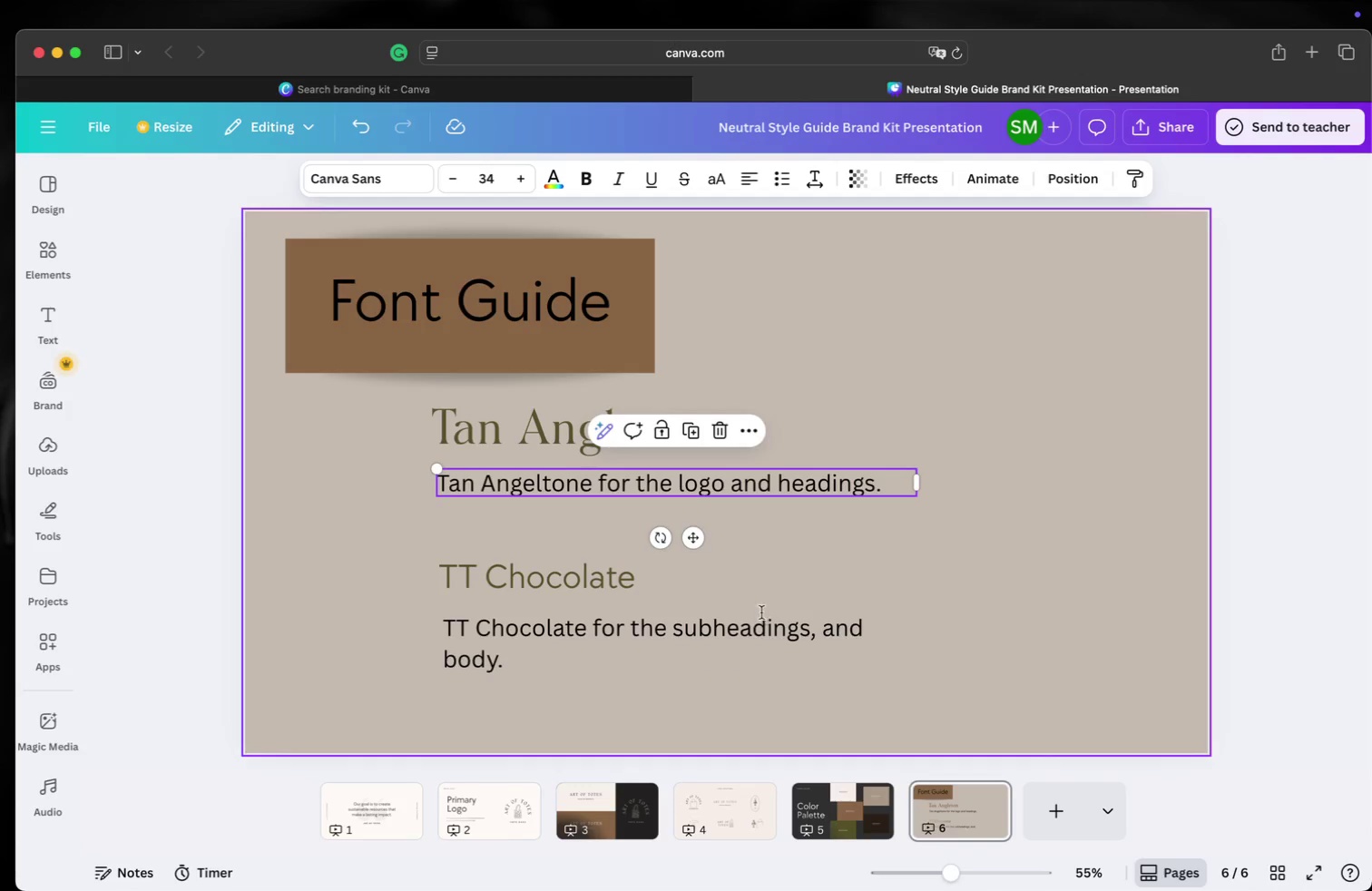 
left_click_drag(start_coordinate=[761, 622], to_coordinate=[763, 614])
 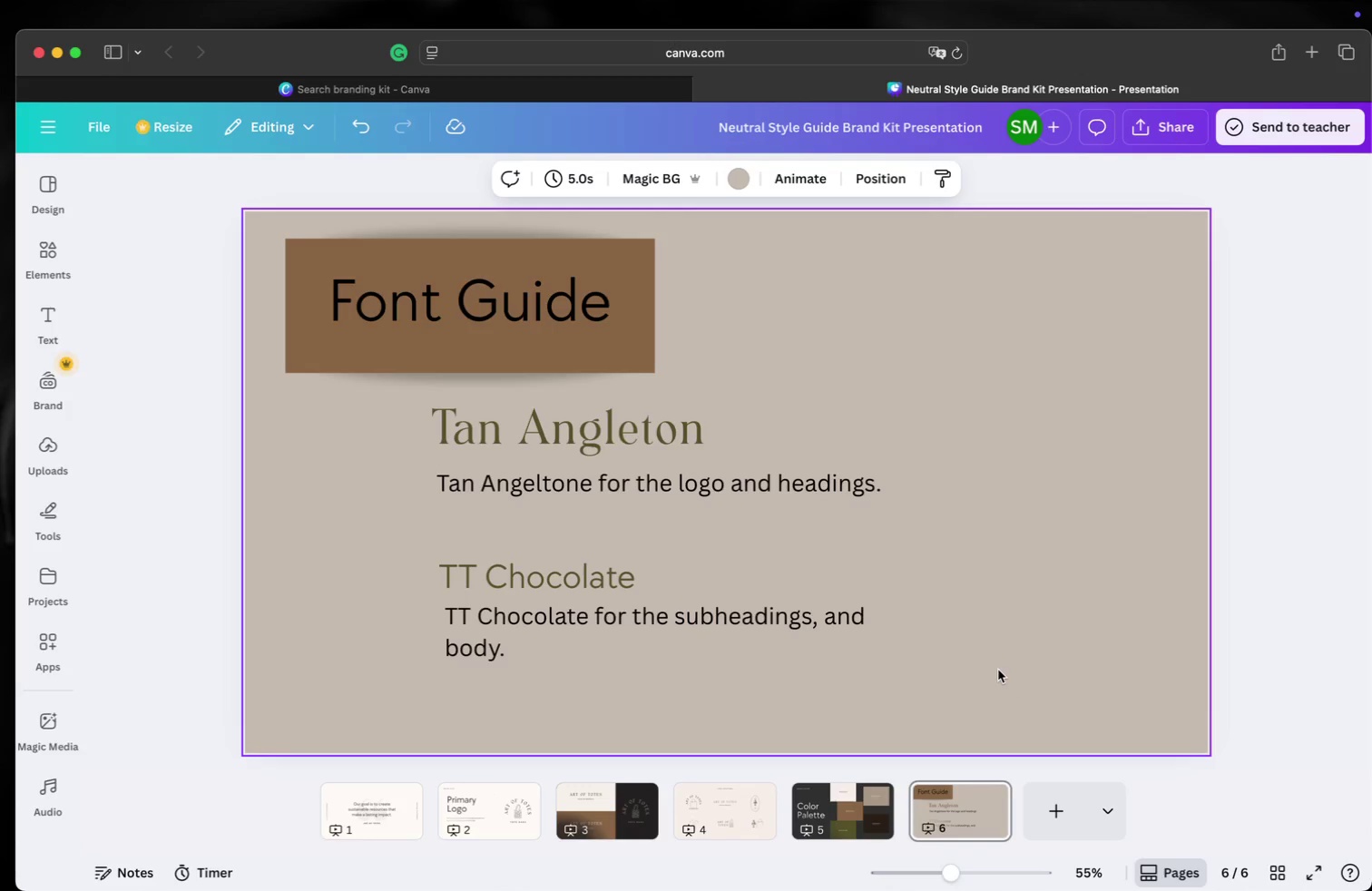 
wait(32.53)
 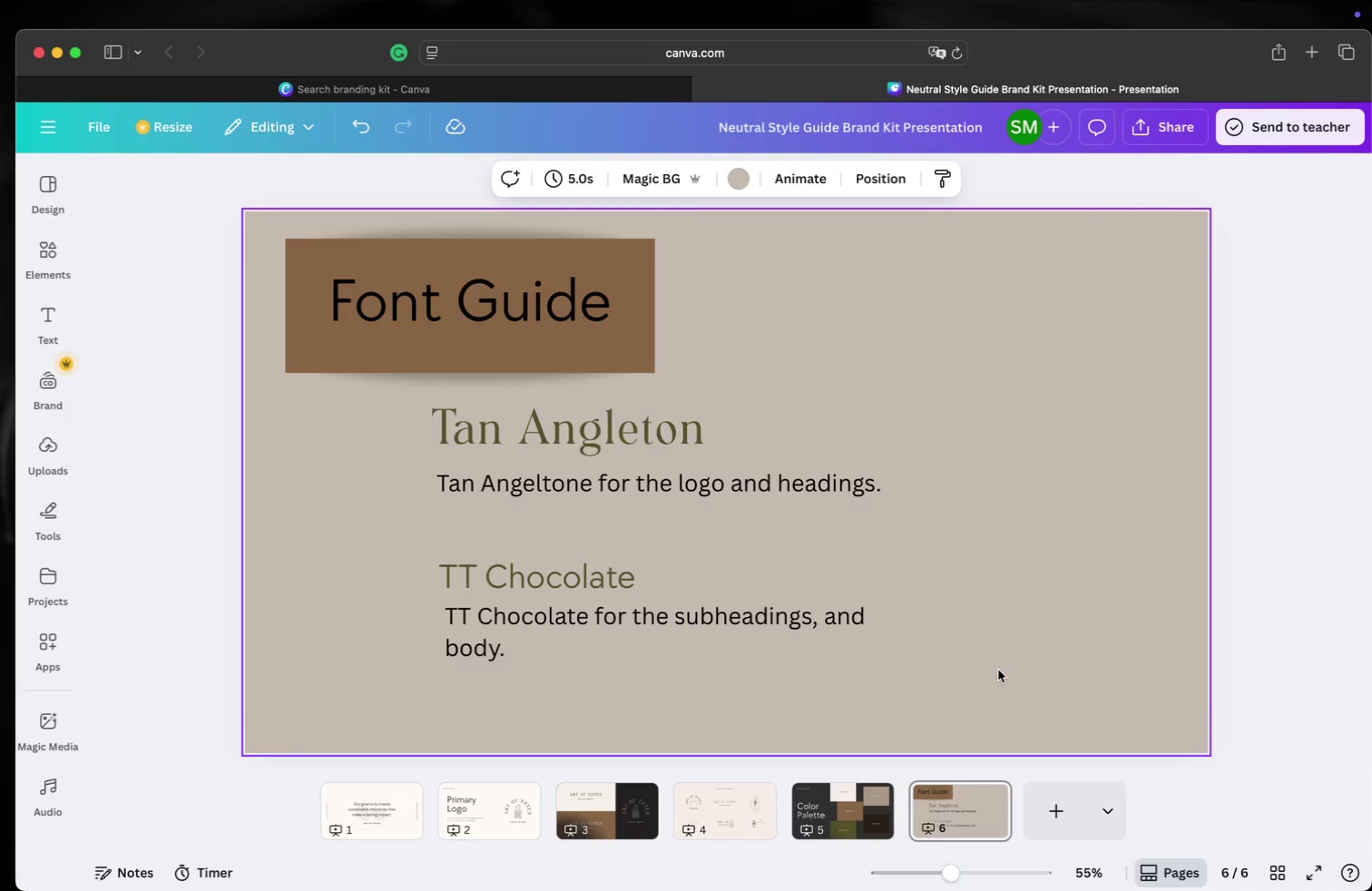 
left_click([966, 797])
 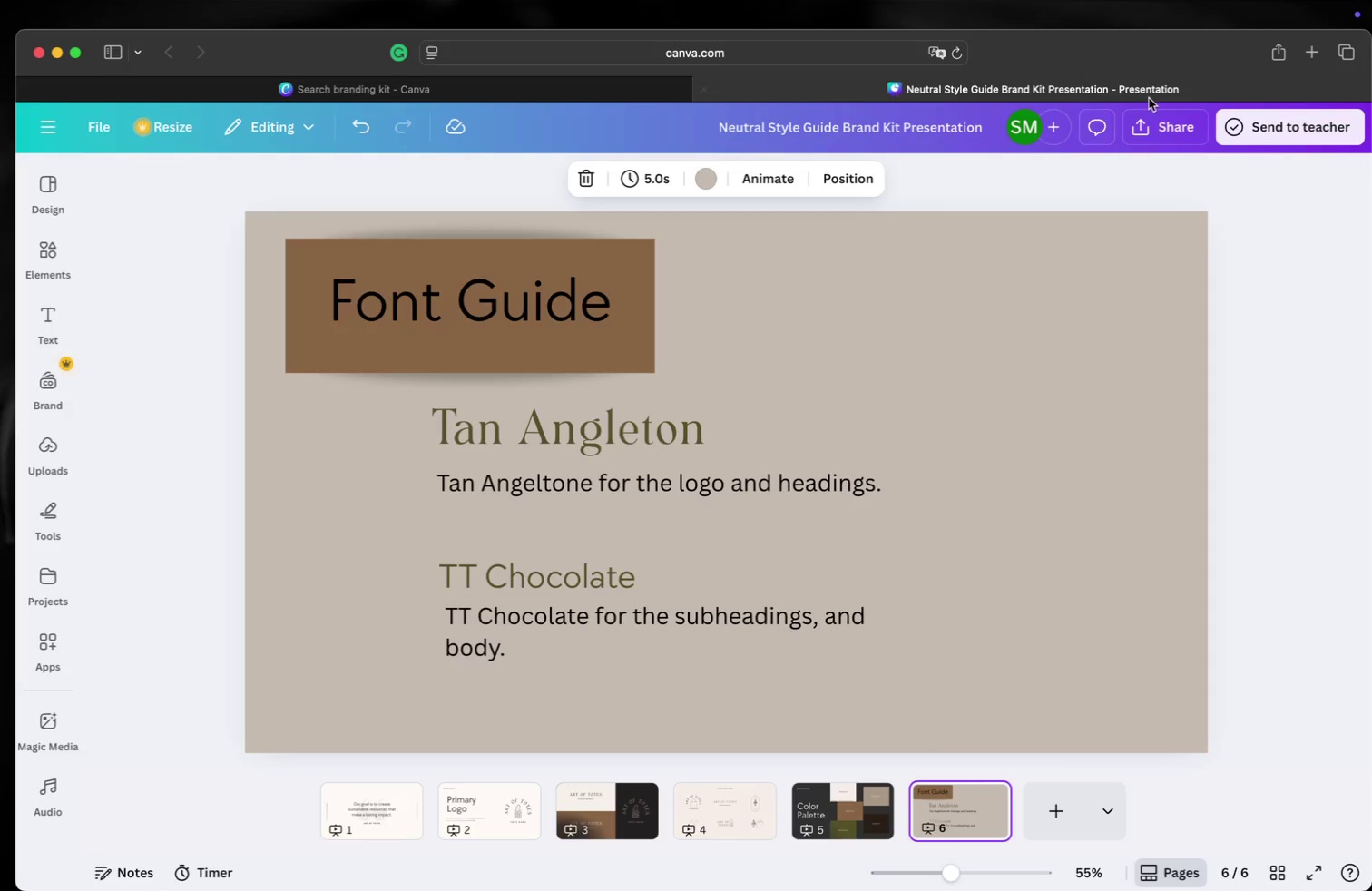 
left_click([1164, 135])
 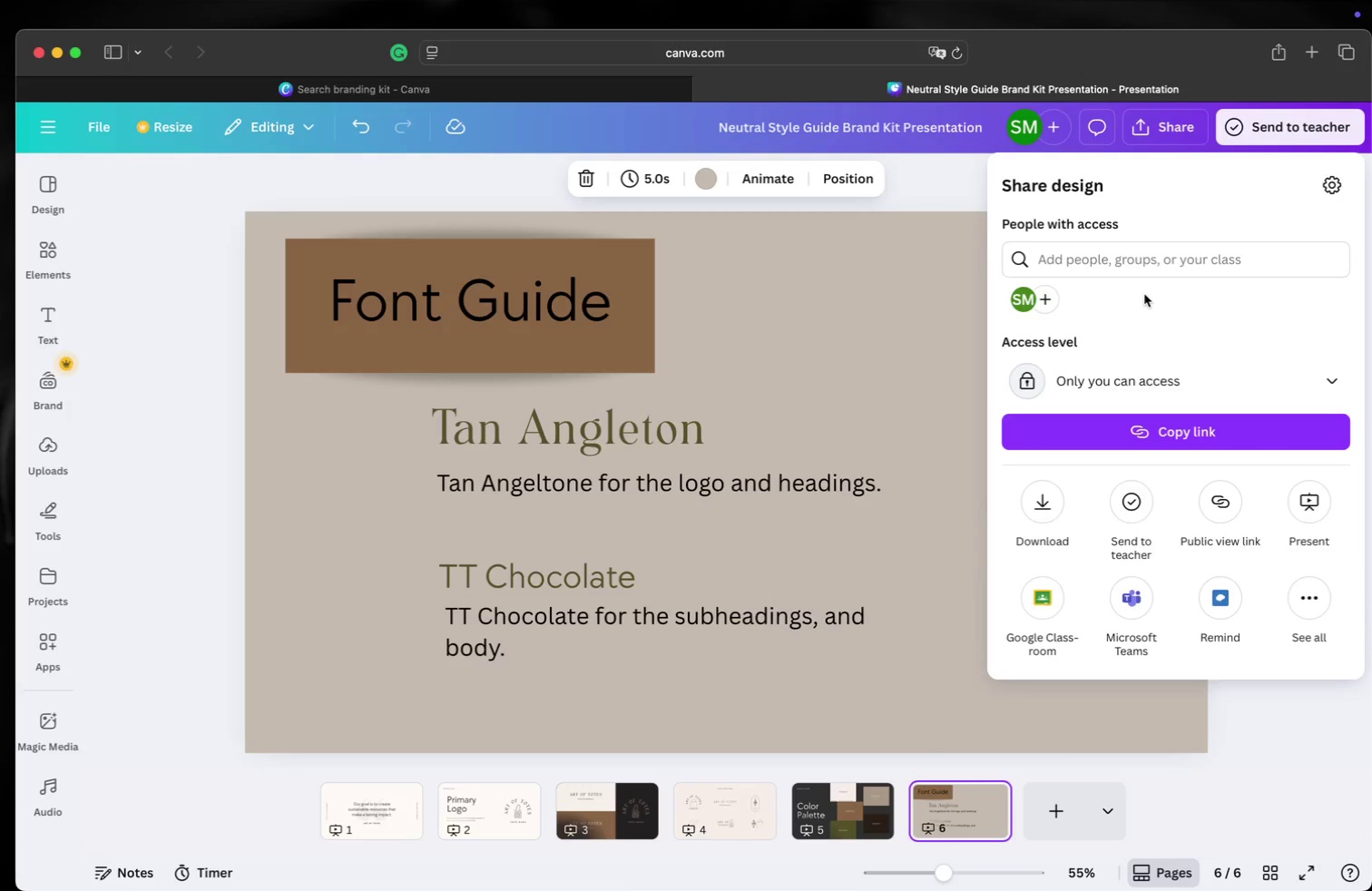 
wait(8.22)
 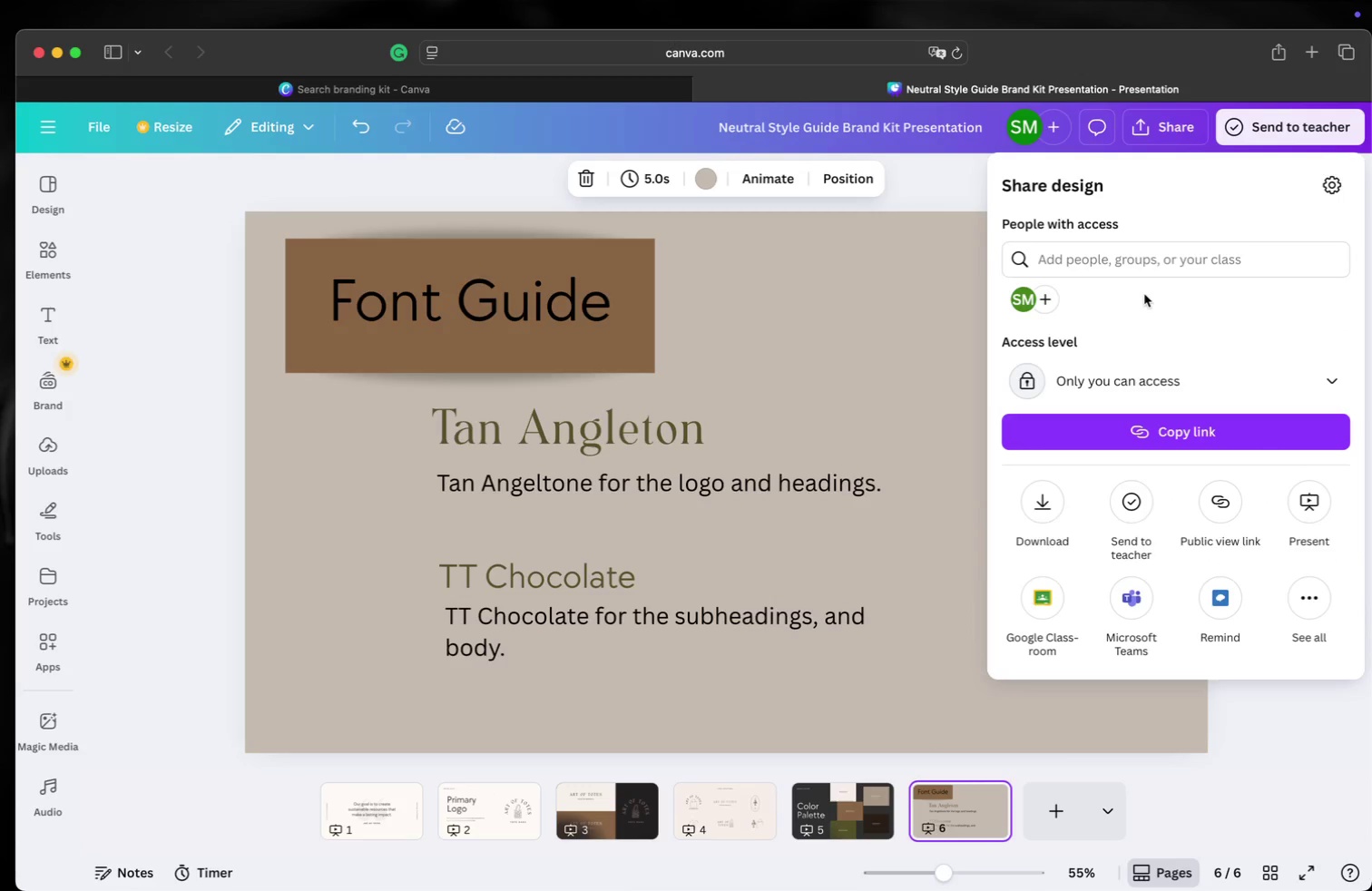 
left_click([931, 334])
 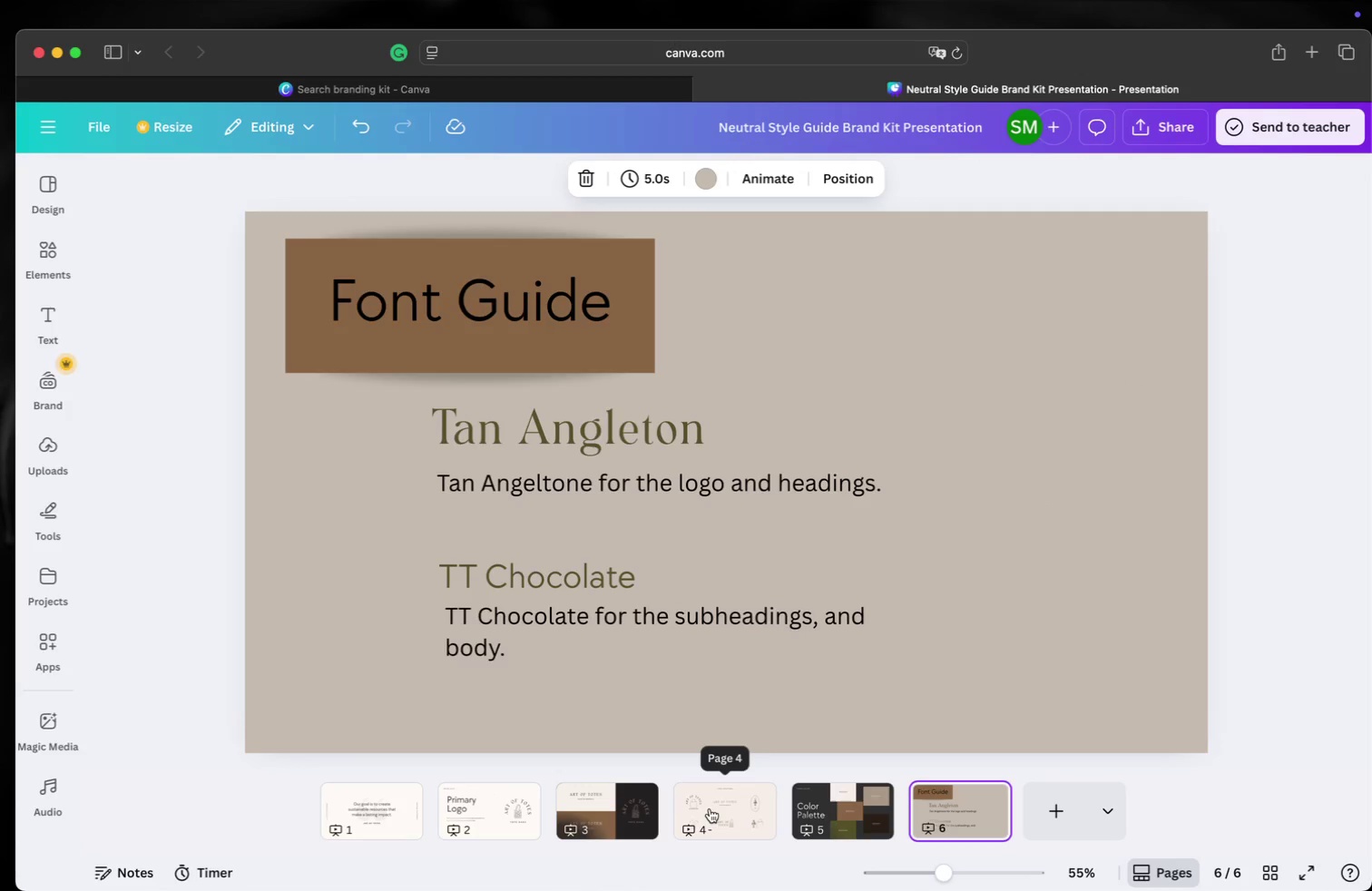 
left_click([518, 804])
 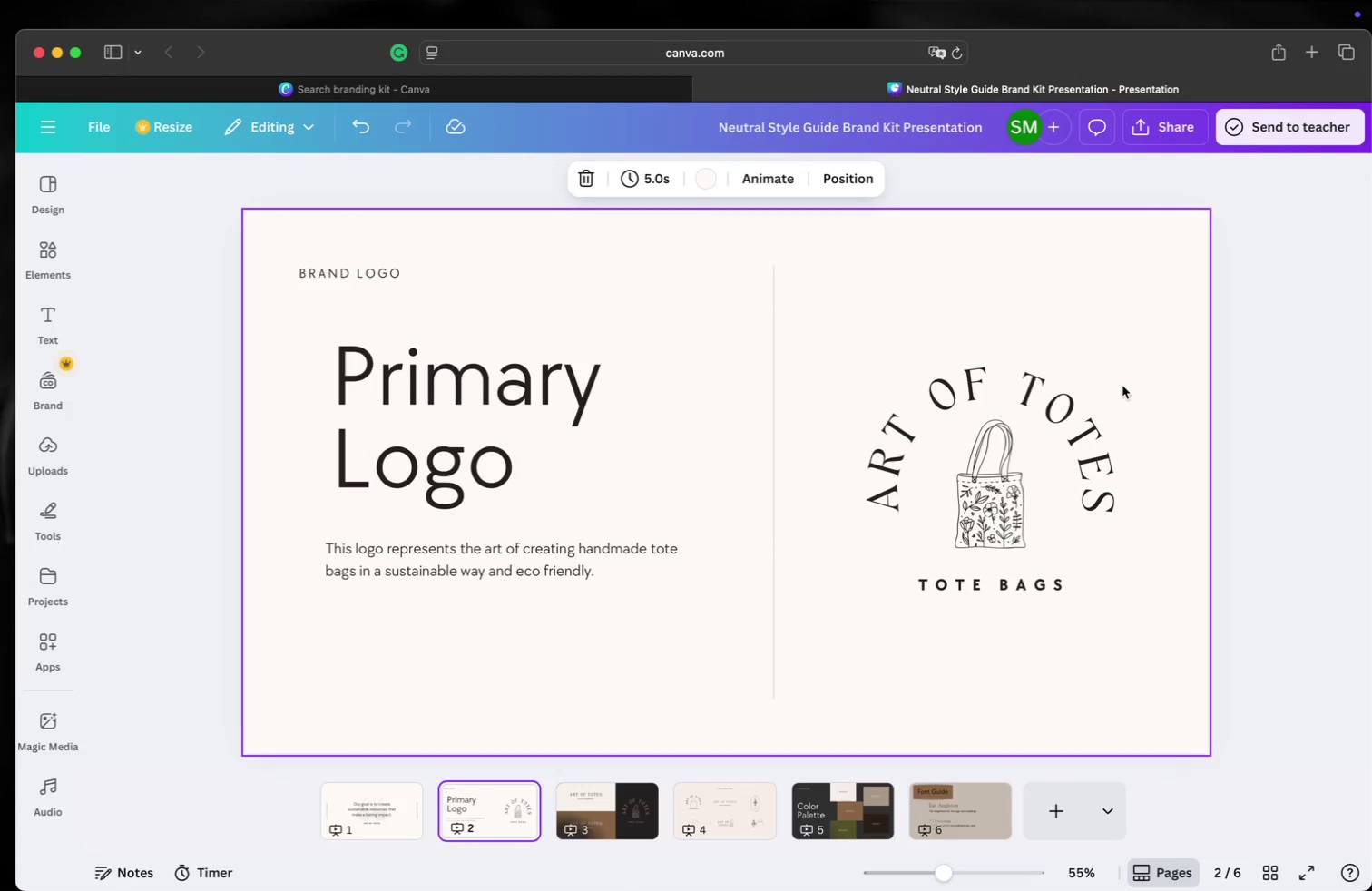 
wait(7.26)
 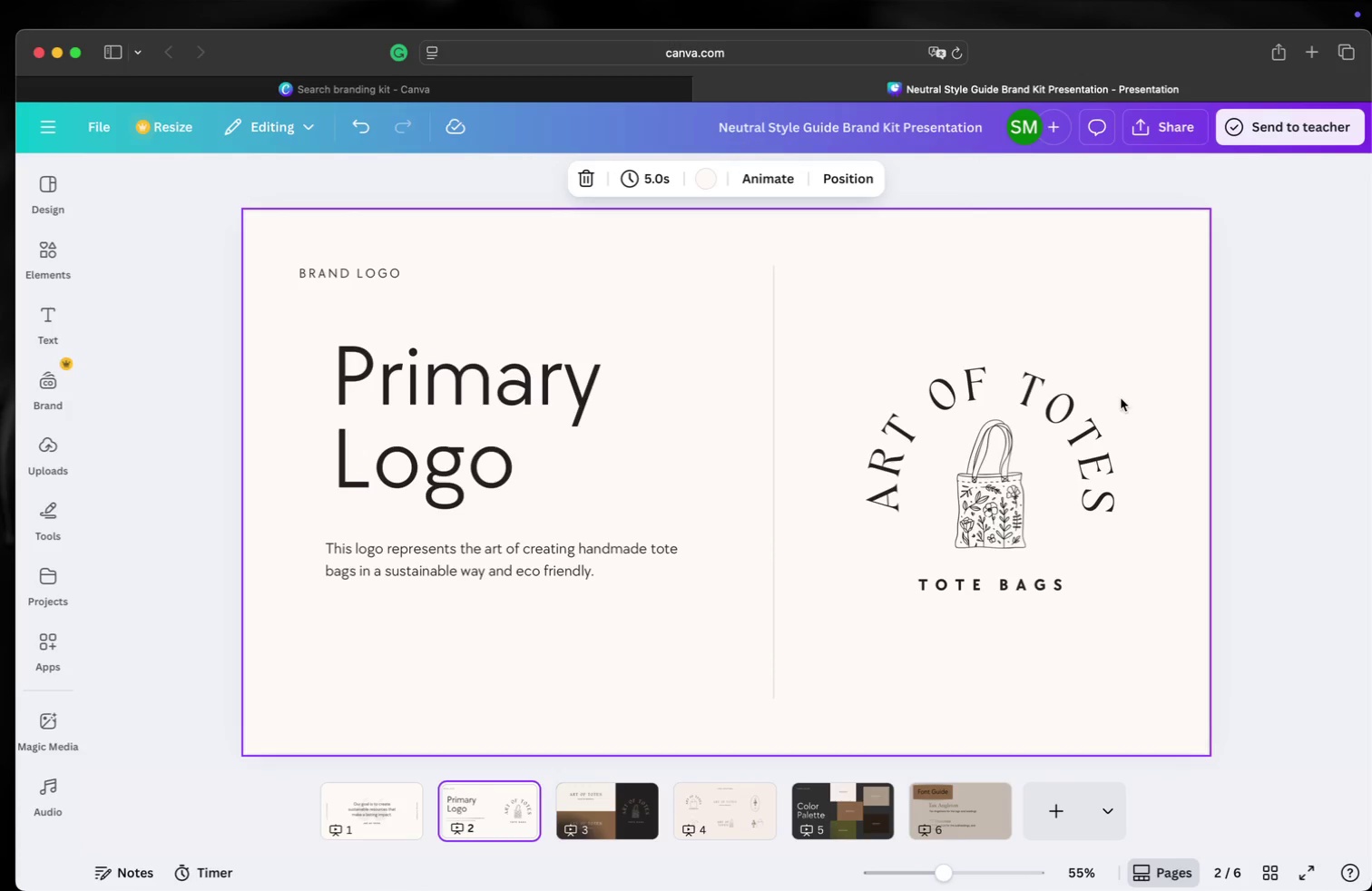 
left_click_drag(start_coordinate=[1107, 362], to_coordinate=[887, 624])
 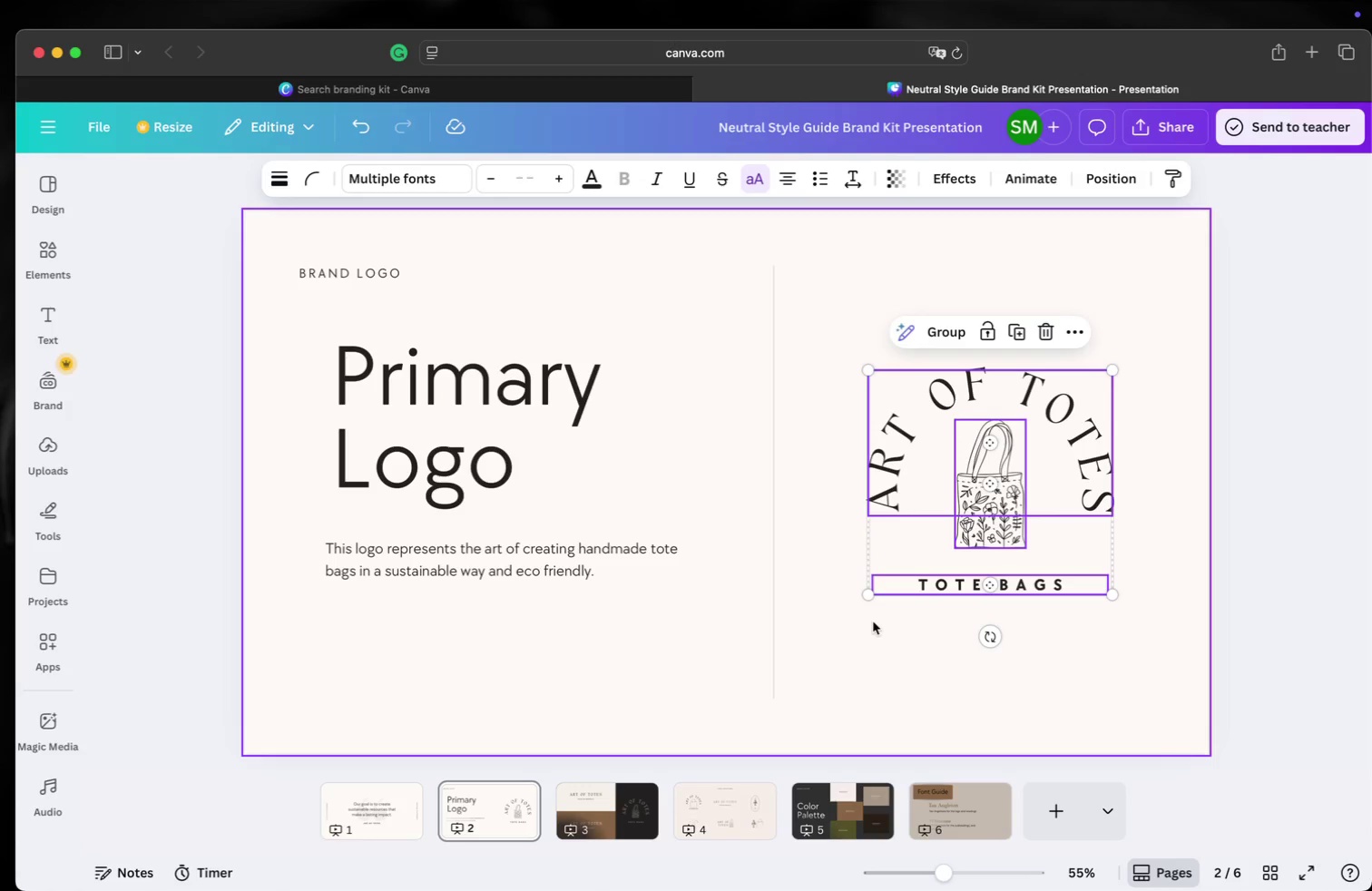 
key(Meta+C)
 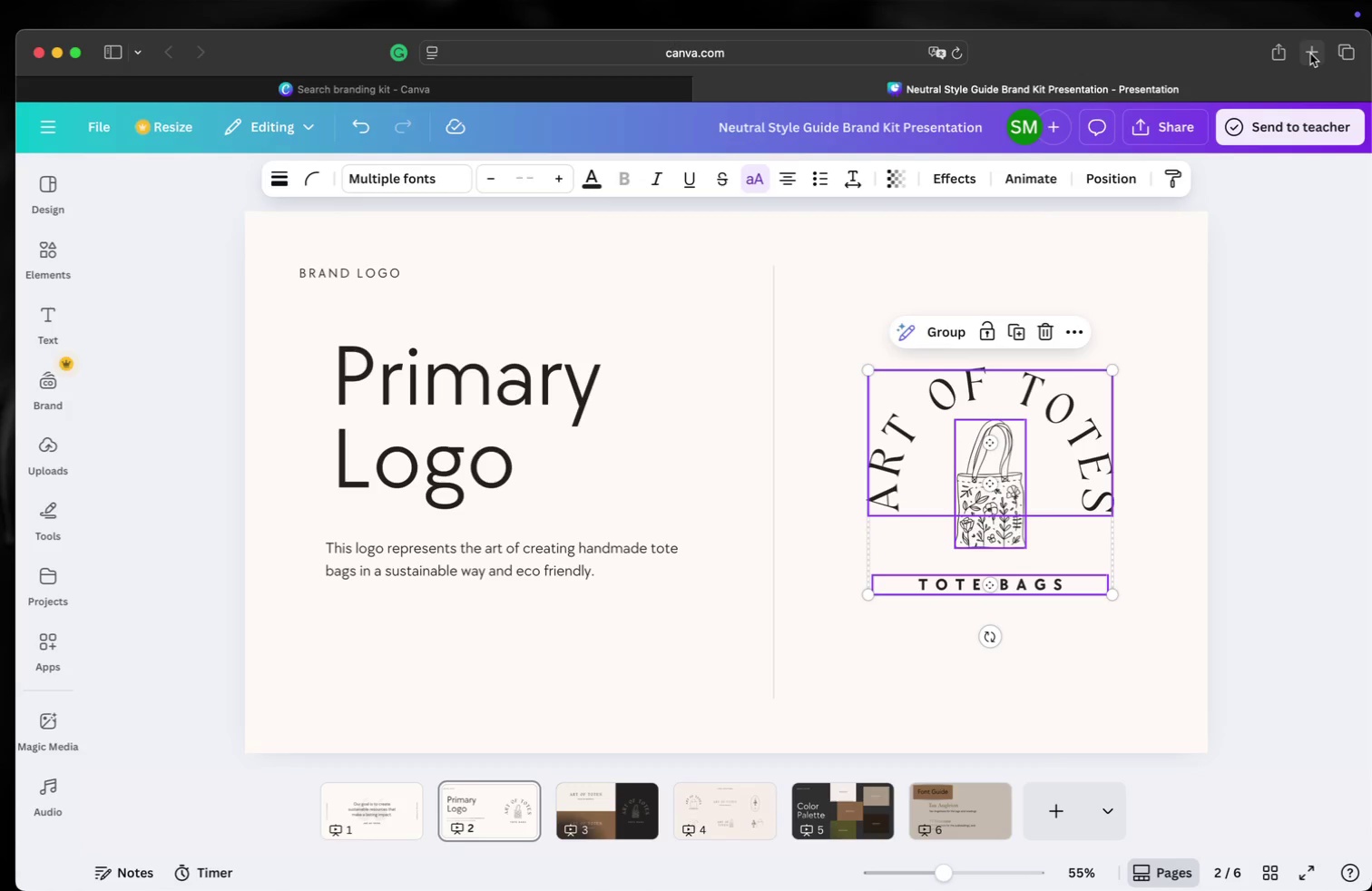 
left_click([1310, 54])
 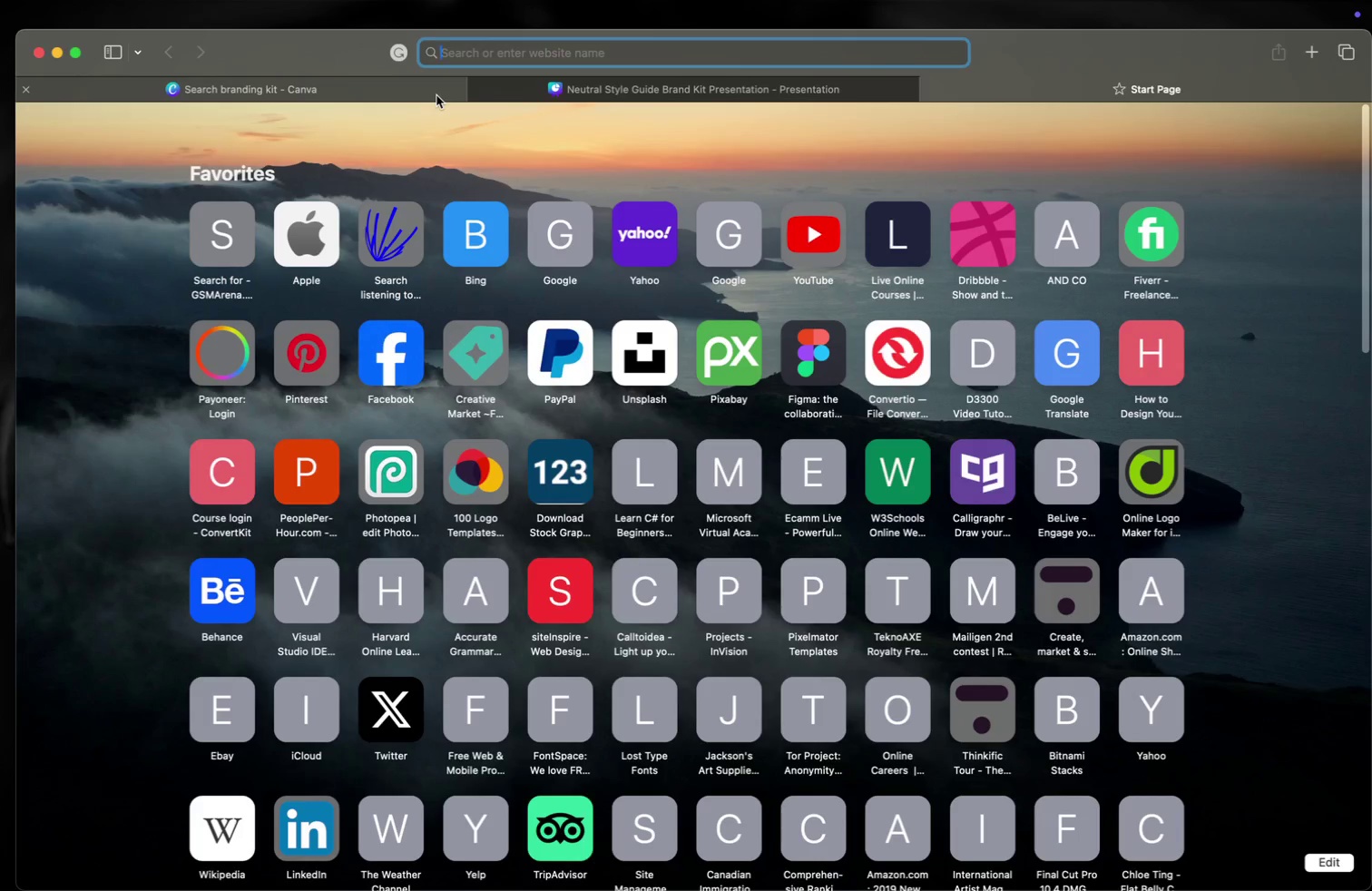 
wait(8.09)
 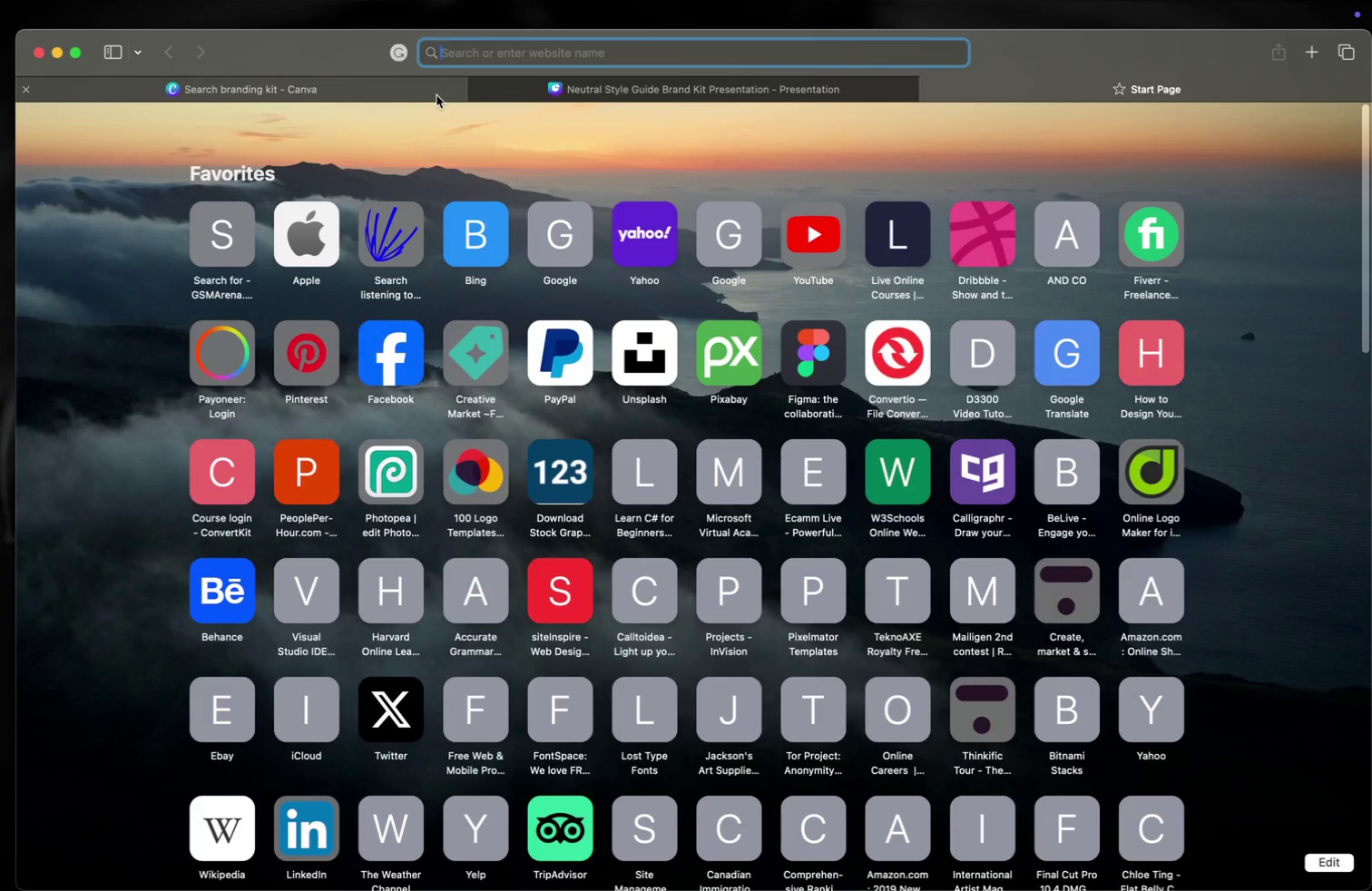 
left_click([437, 93])
 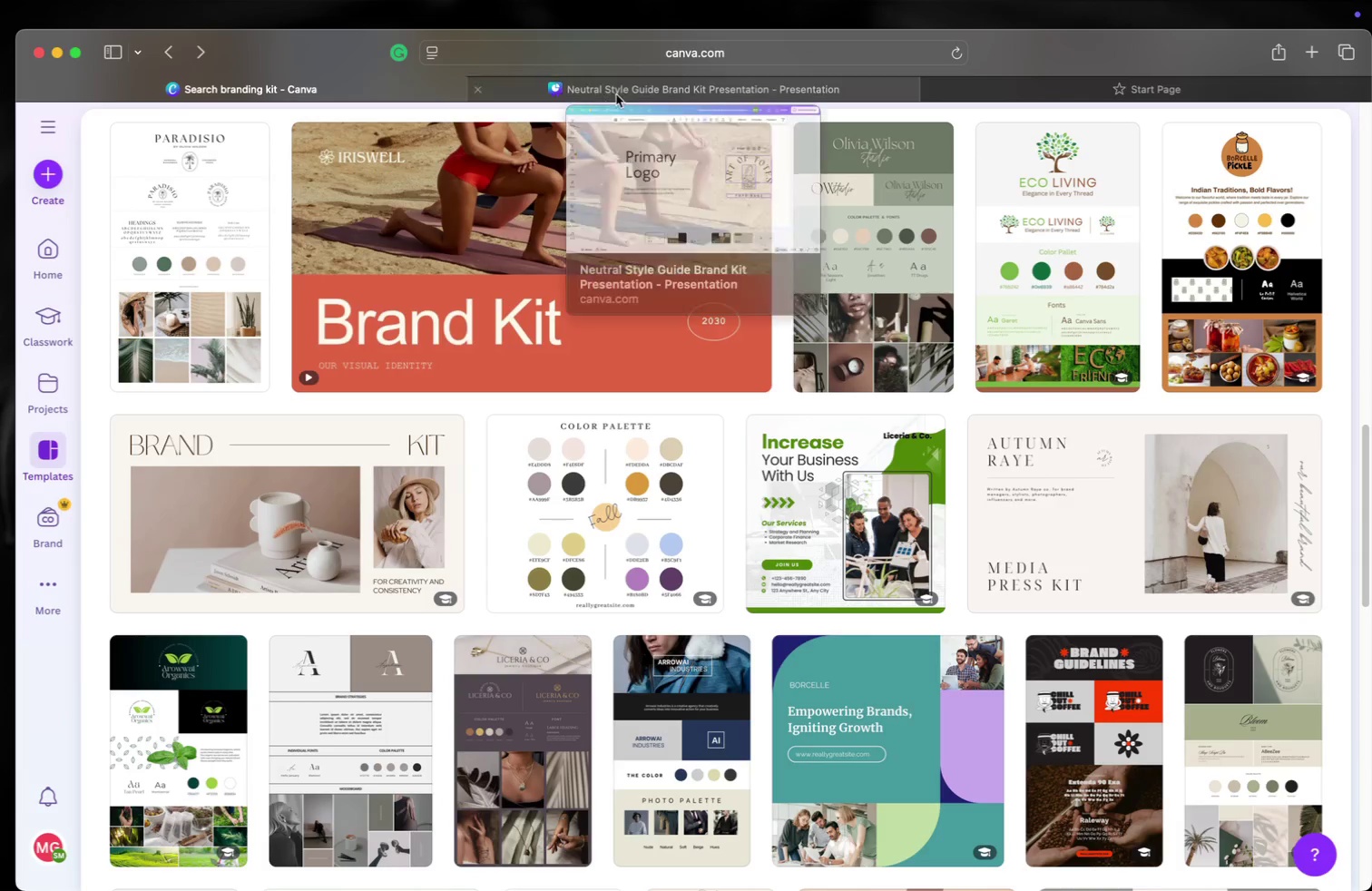 
left_click([619, 91])
 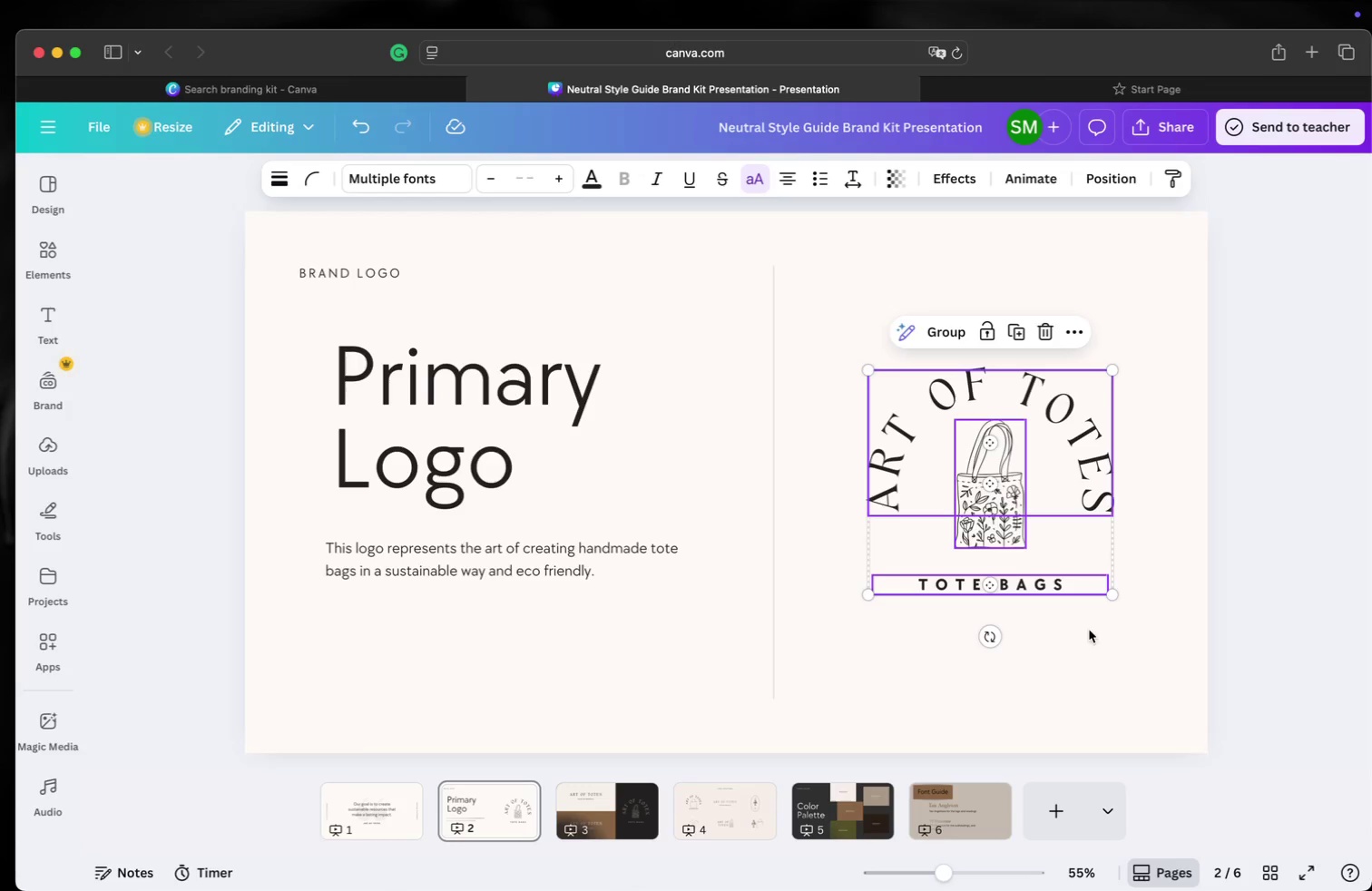 
left_click([1073, 817])
 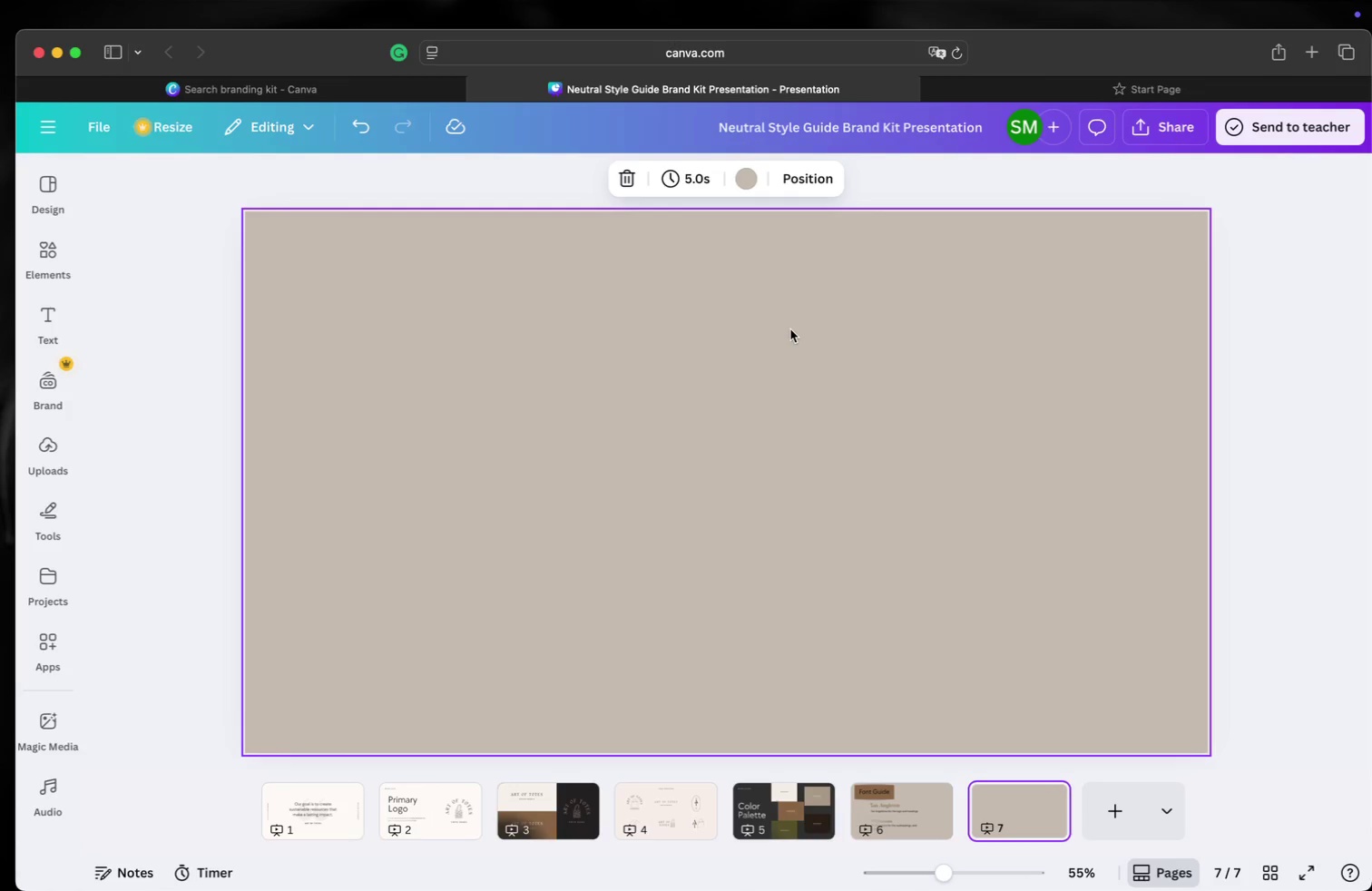 
wait(10.22)
 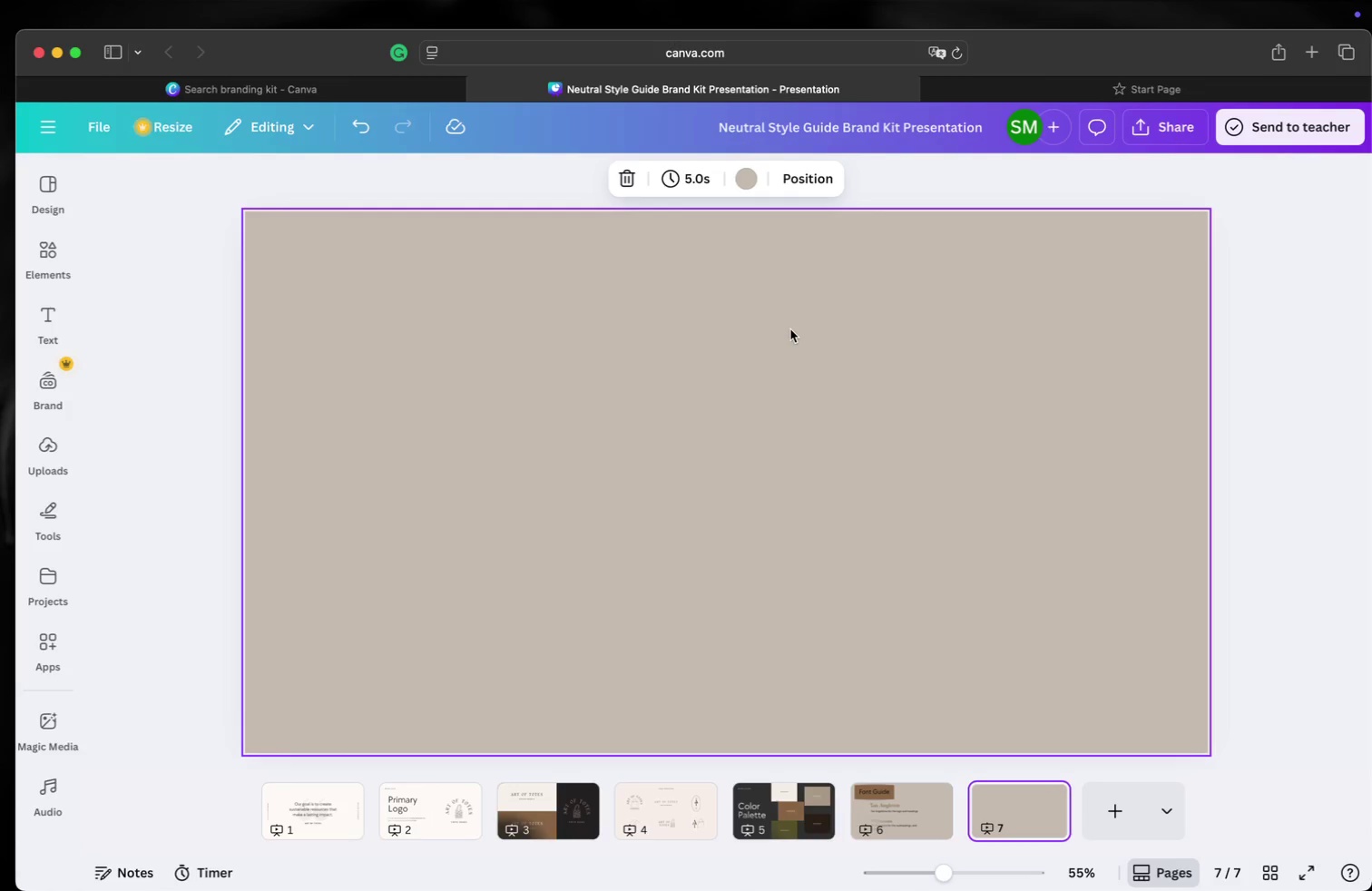 
left_click([1298, 634])